 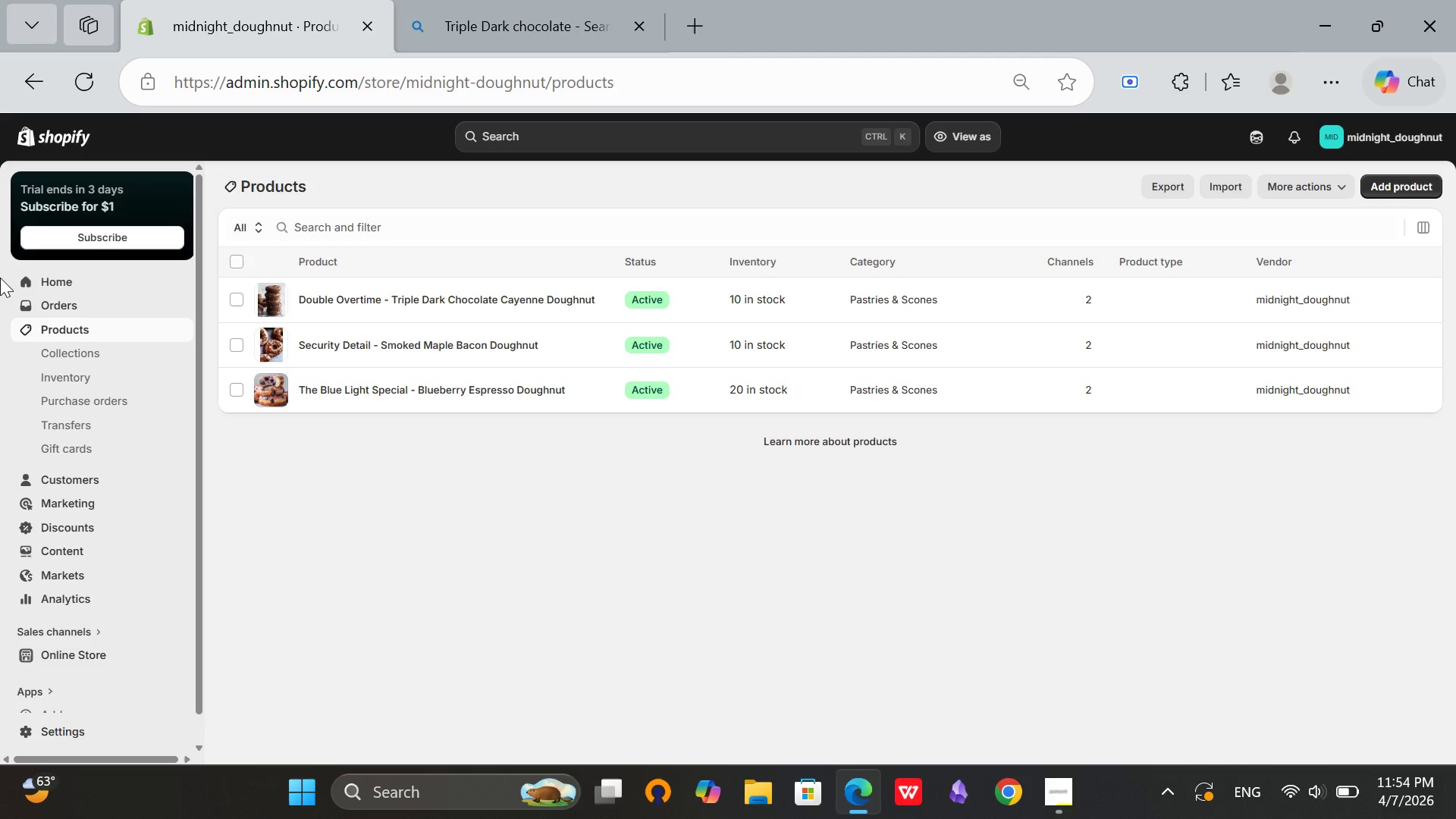 
left_click([183, 661])
 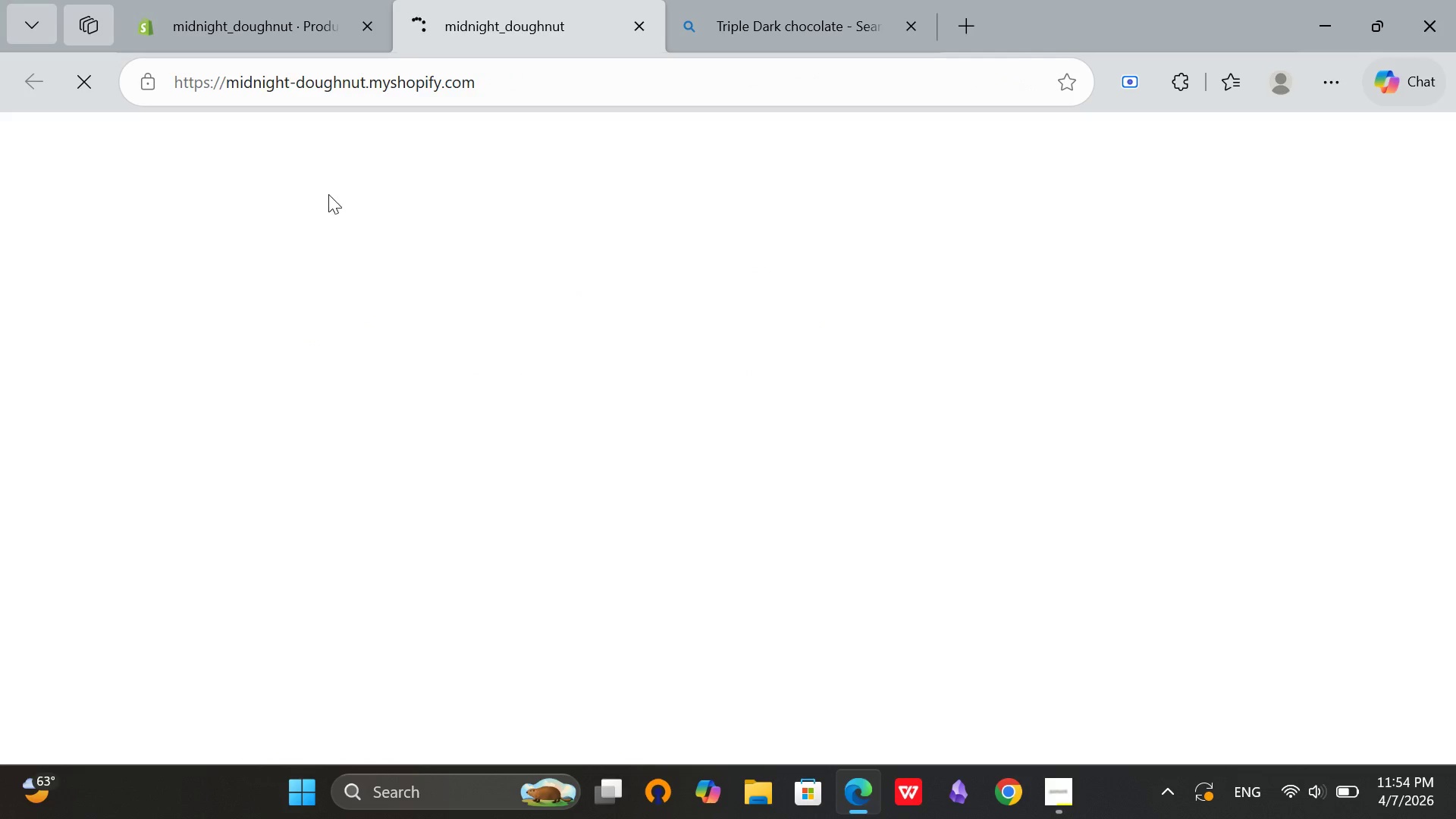 
wait(6.03)
 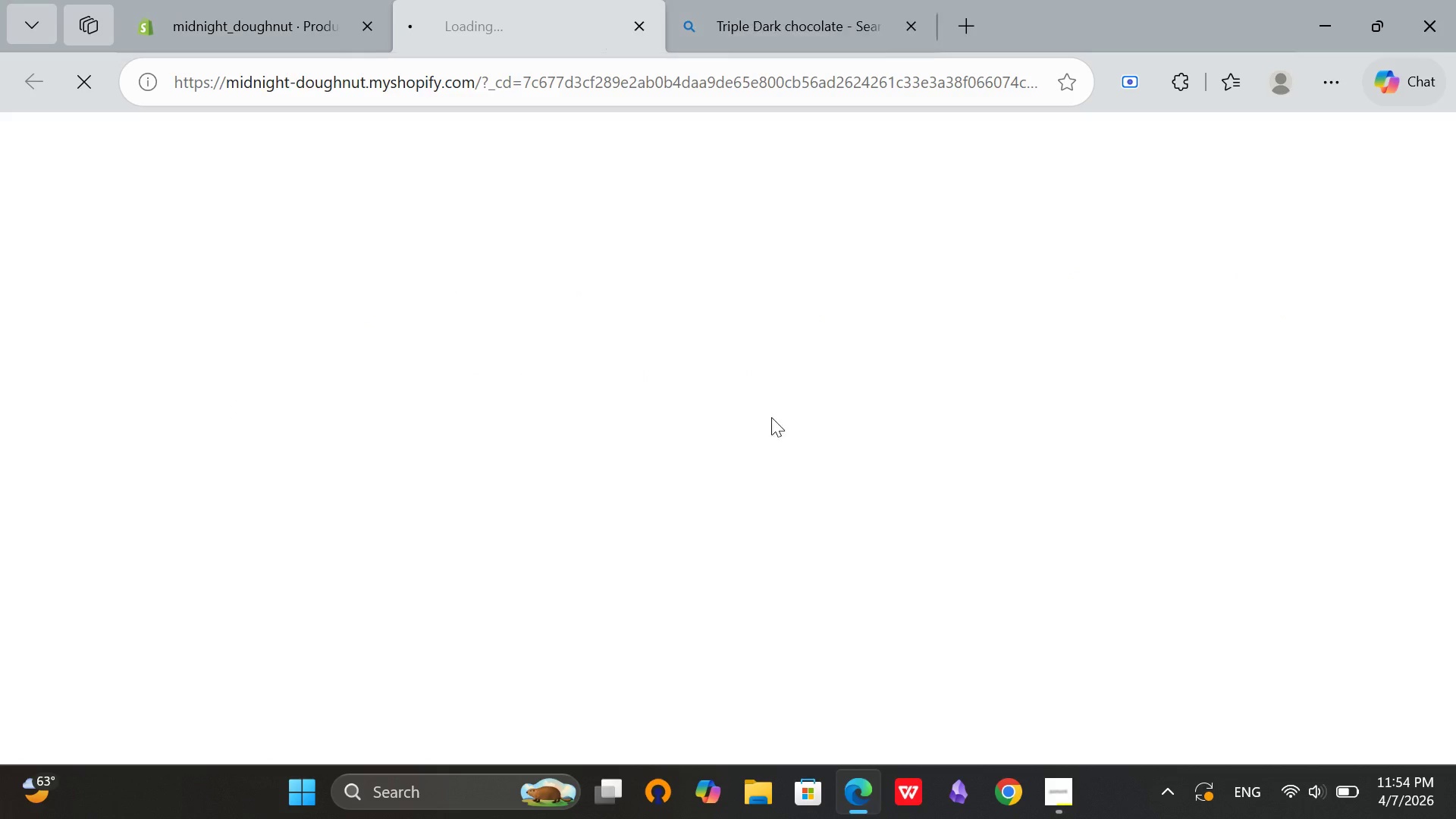 
scroll: coordinate [525, 252], scroll_direction: down, amount: 4.0
 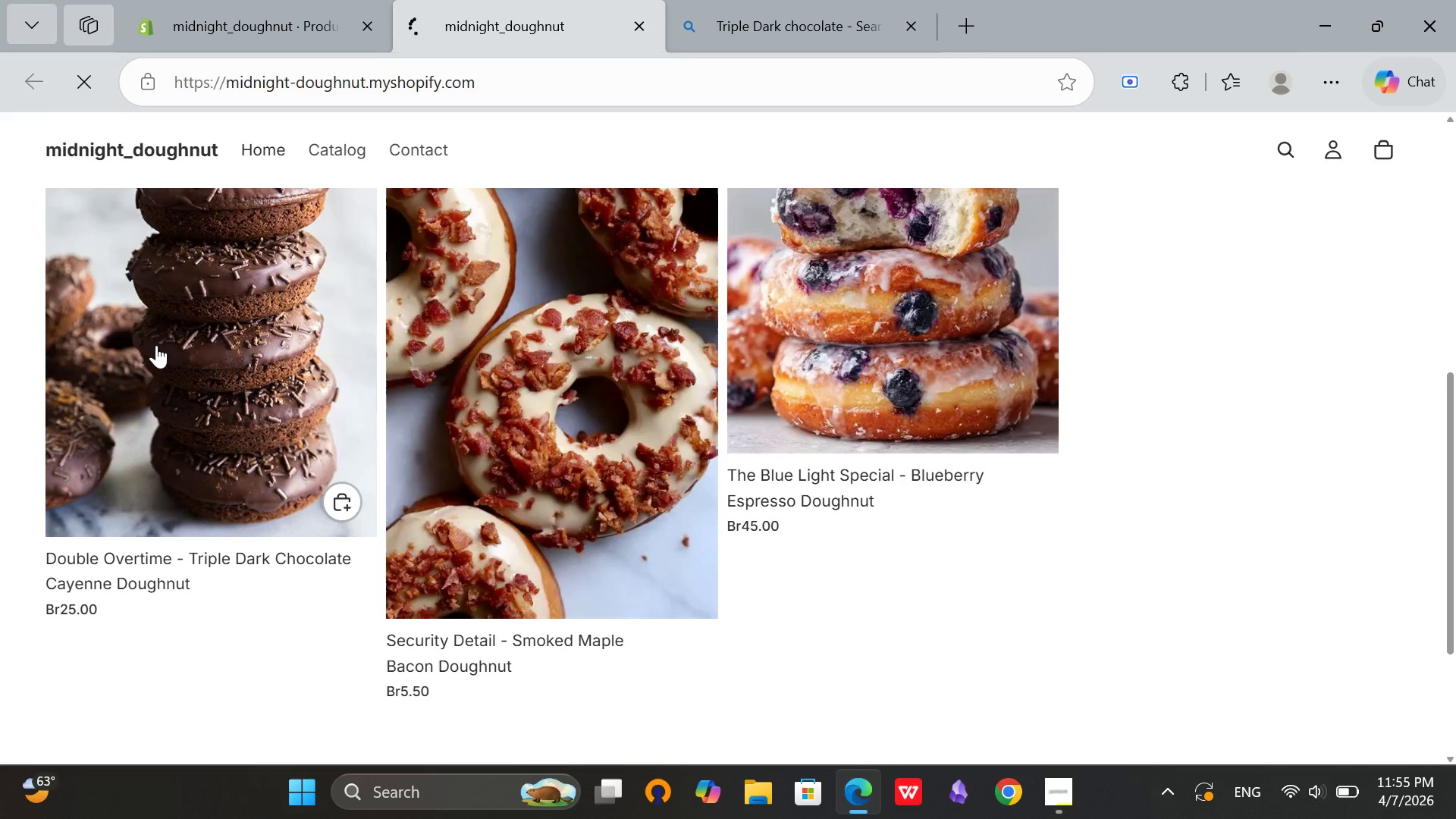 
left_click([169, 343])
 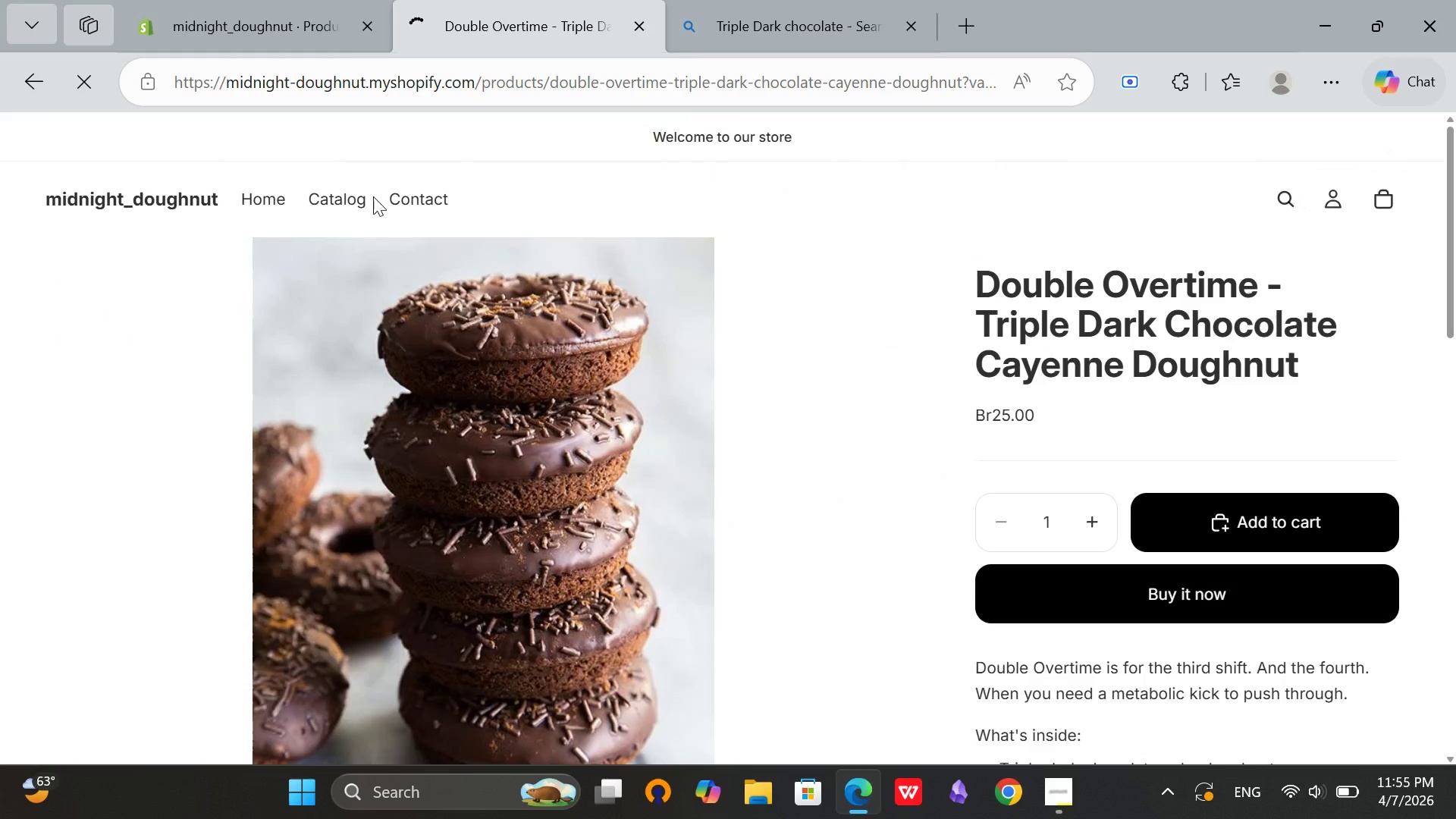 
scroll: coordinate [1006, 600], scroll_direction: down, amount: 13.0
 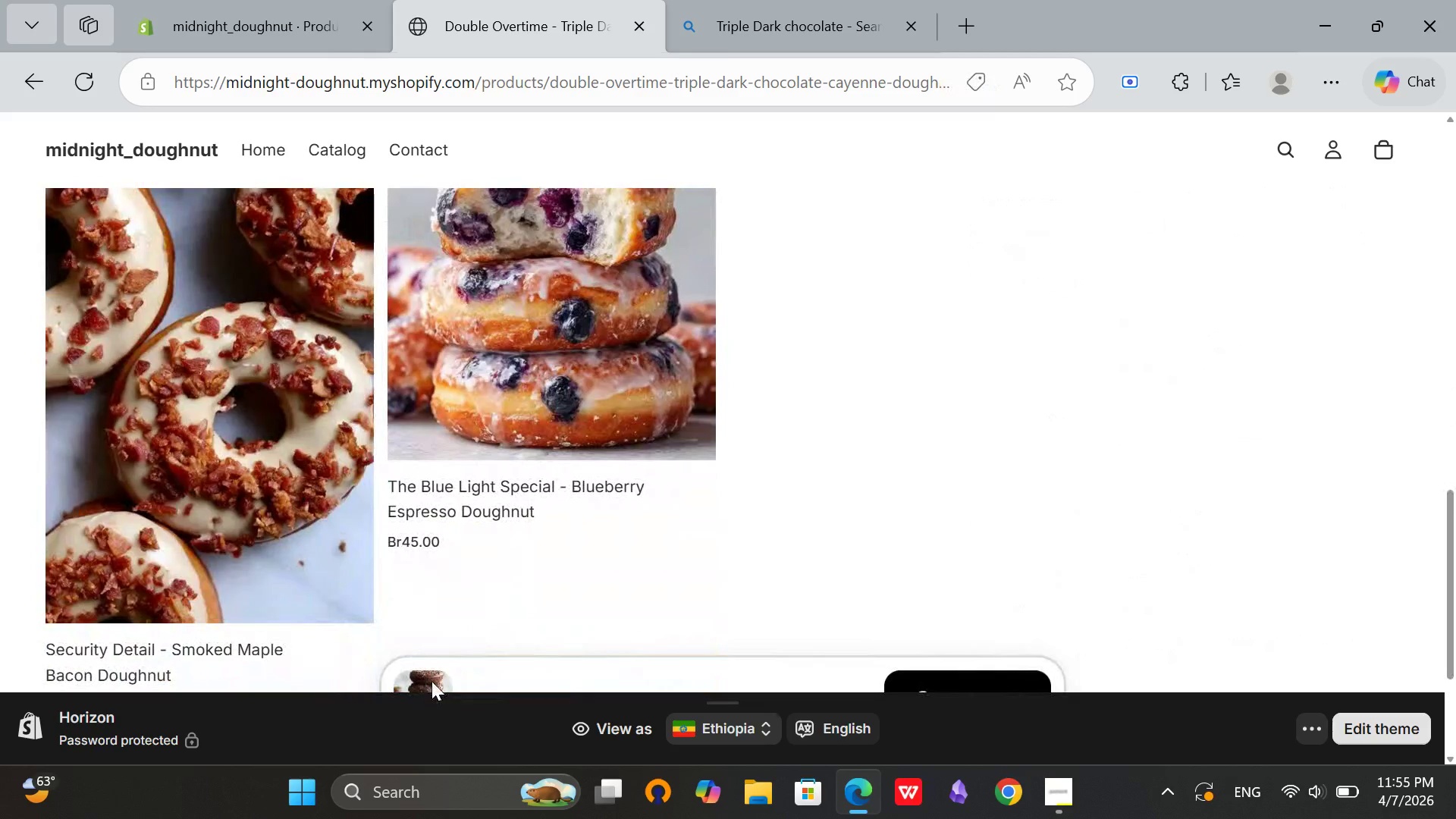 
left_click([431, 681])
 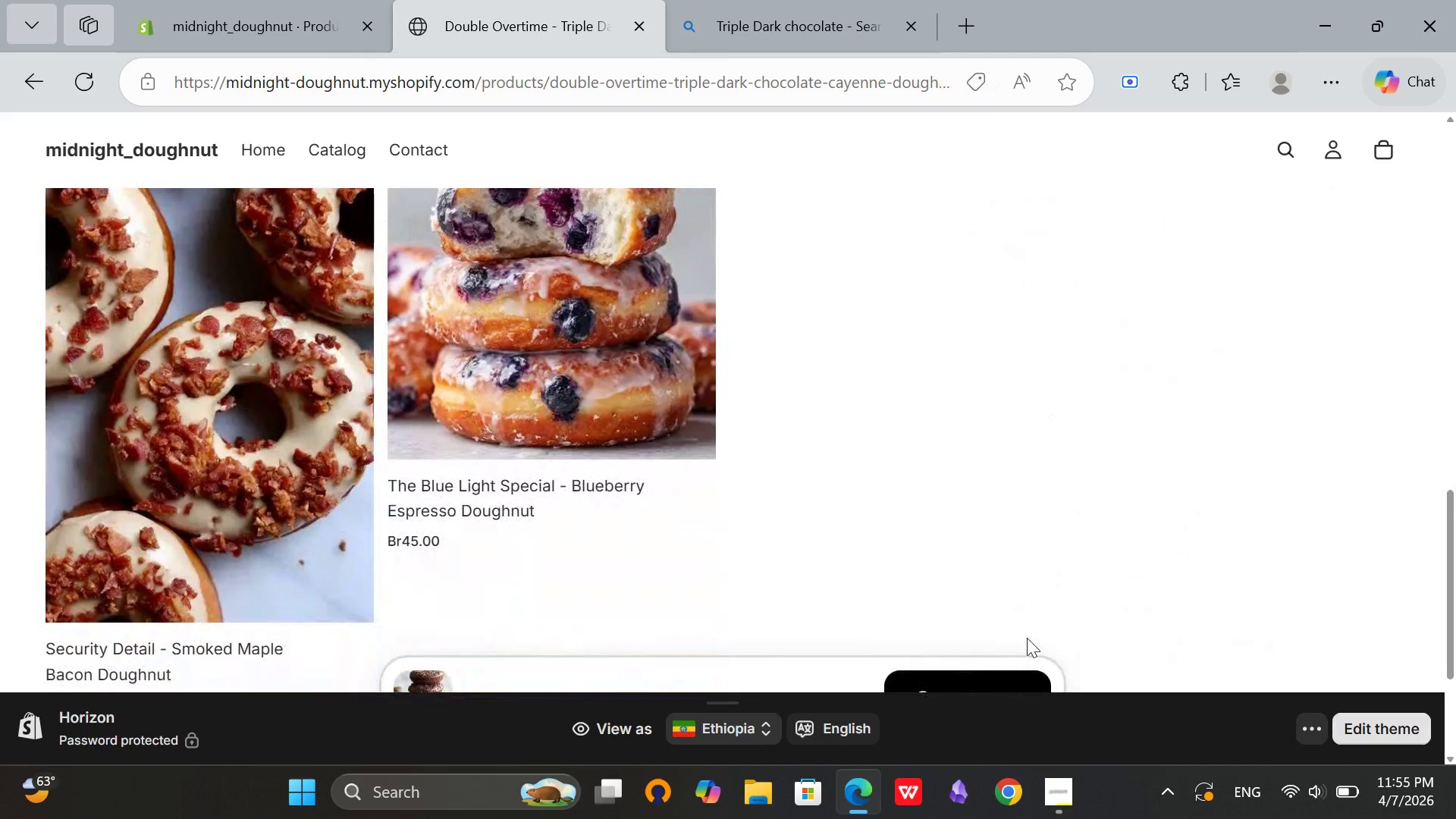 
scroll: coordinate [1027, 638], scroll_direction: down, amount: 3.0
 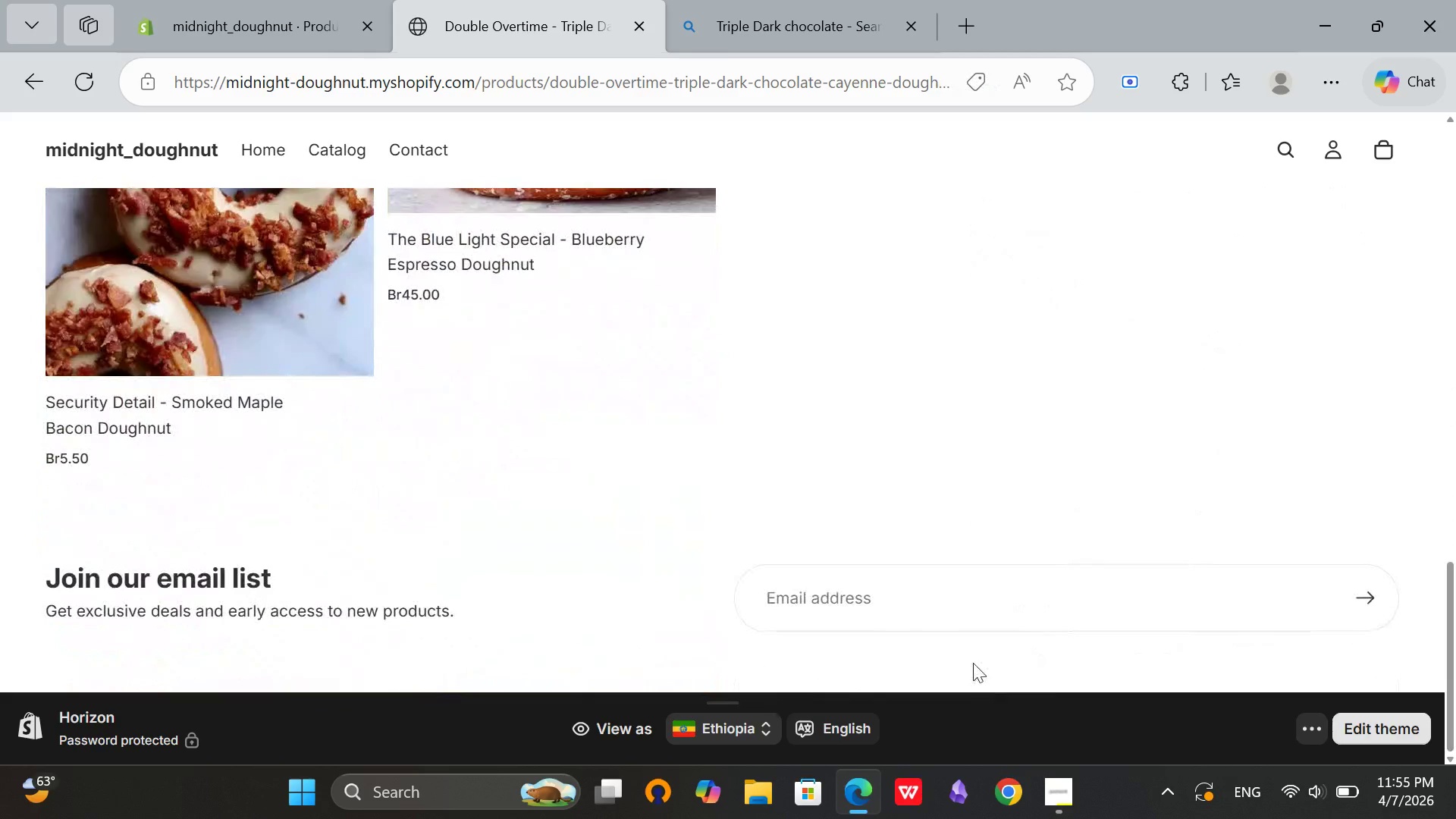 
scroll: coordinate [1029, 510], scroll_direction: up, amount: 13.0
 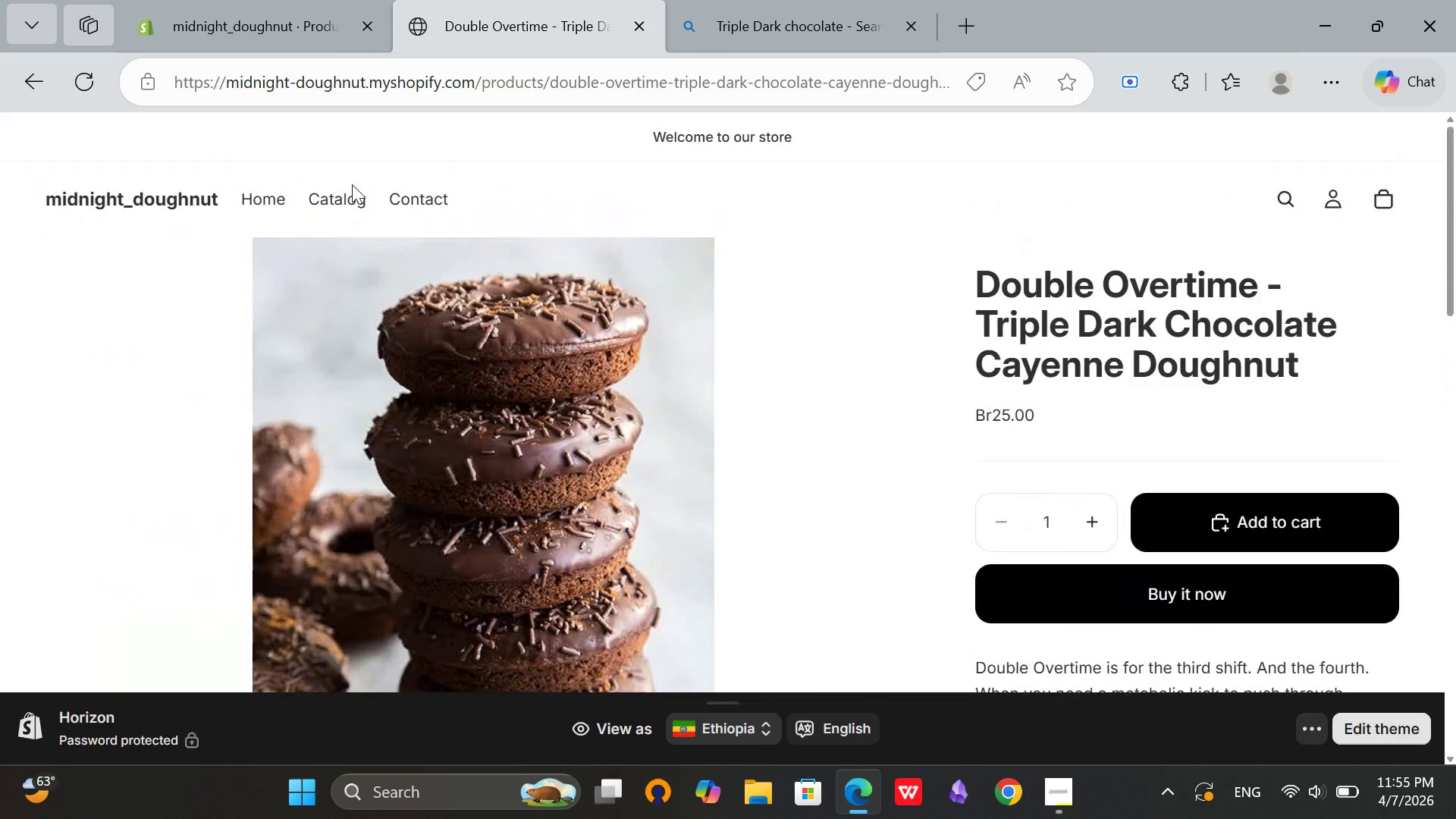 
left_click([209, 0])
 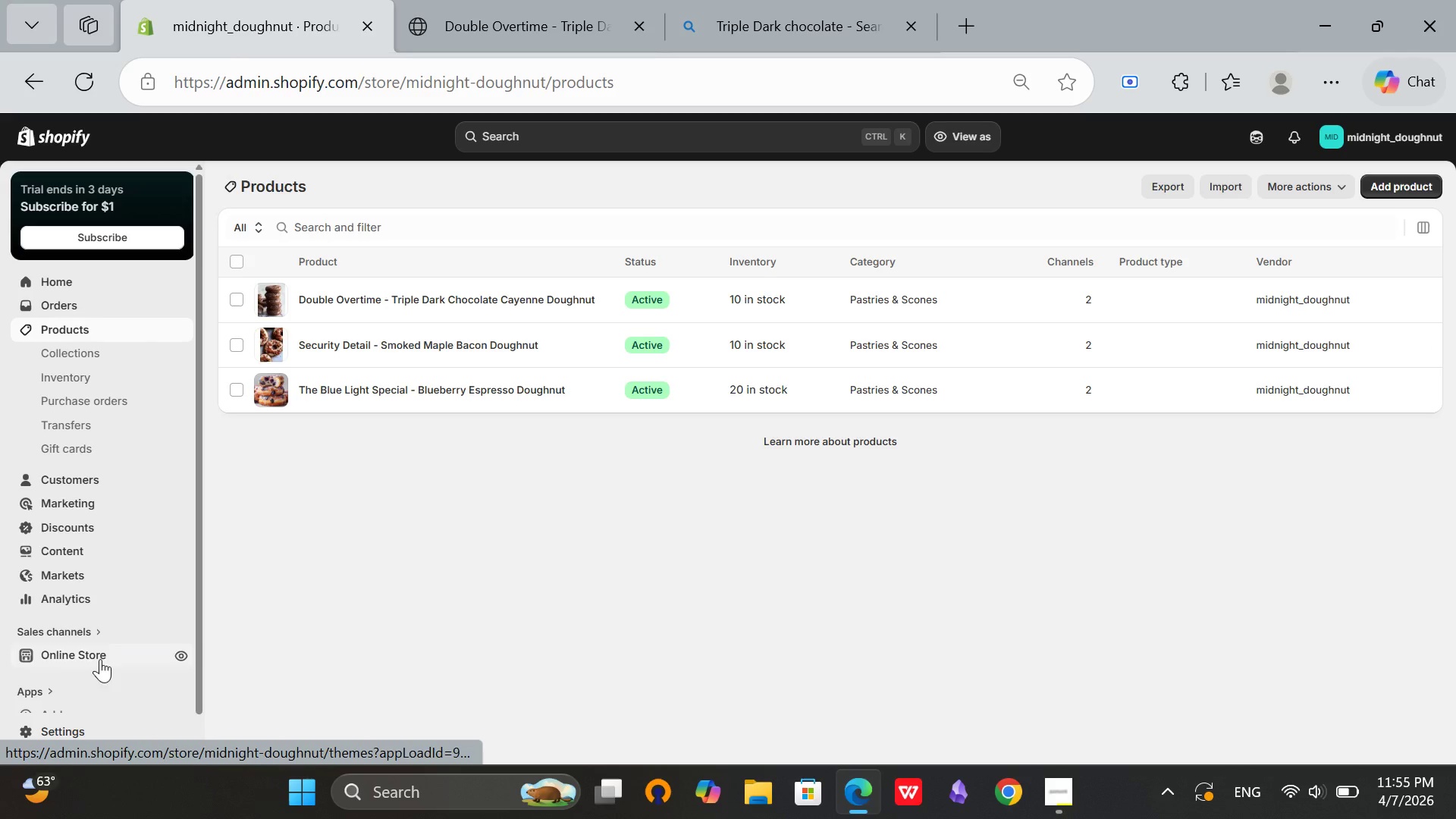 
wait(6.19)
 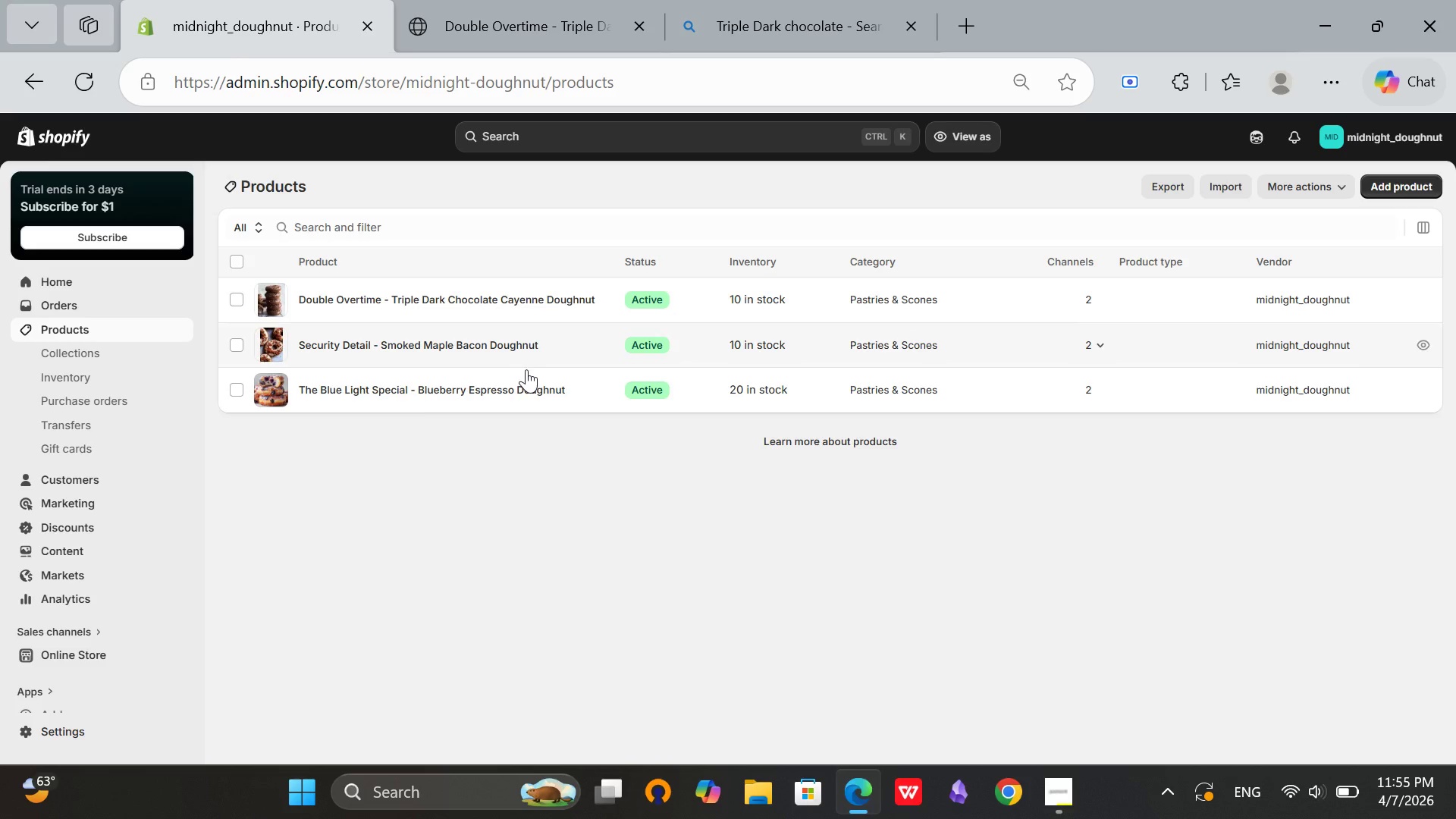 
left_click([355, 306])
 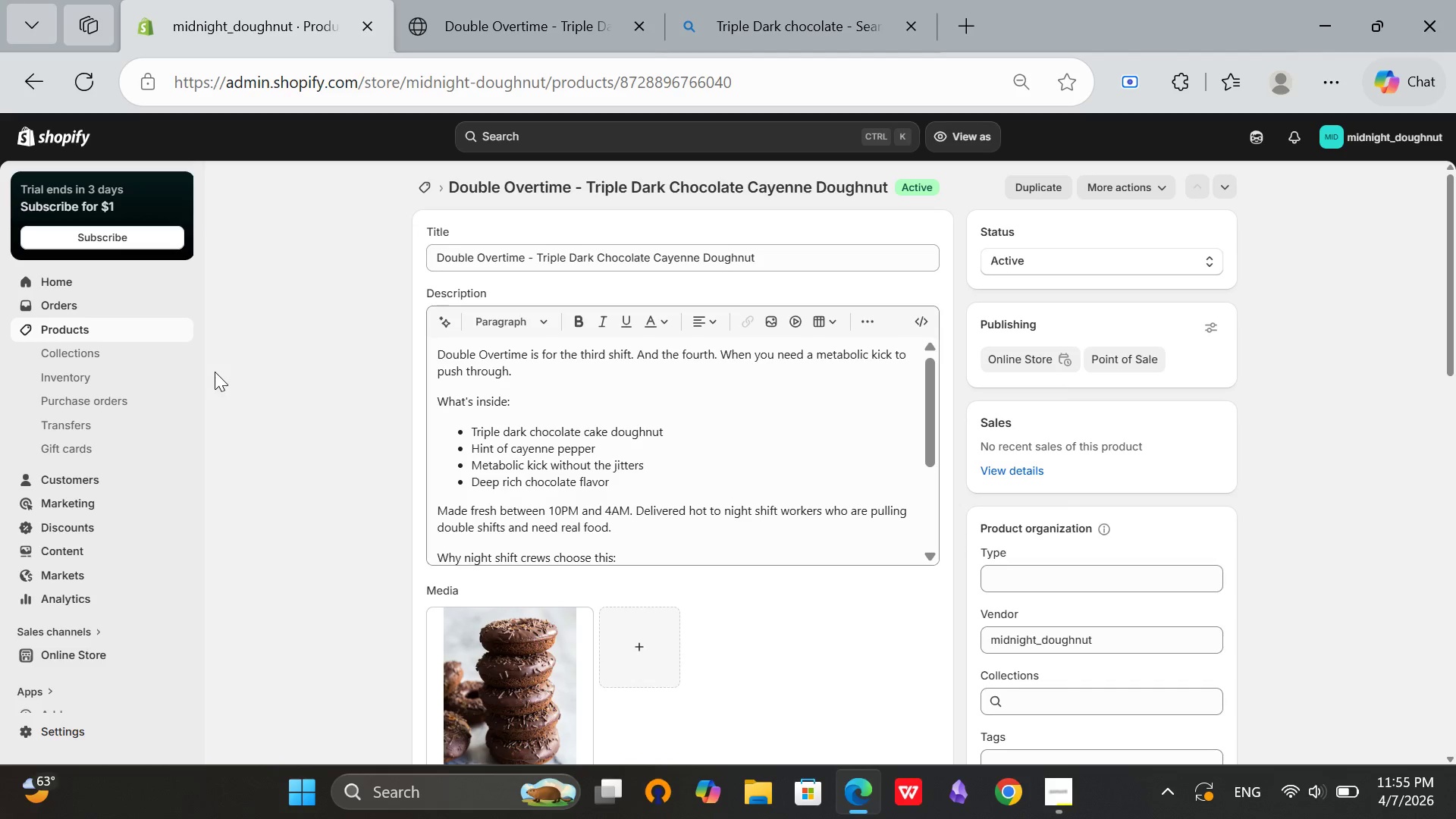 
wait(7.94)
 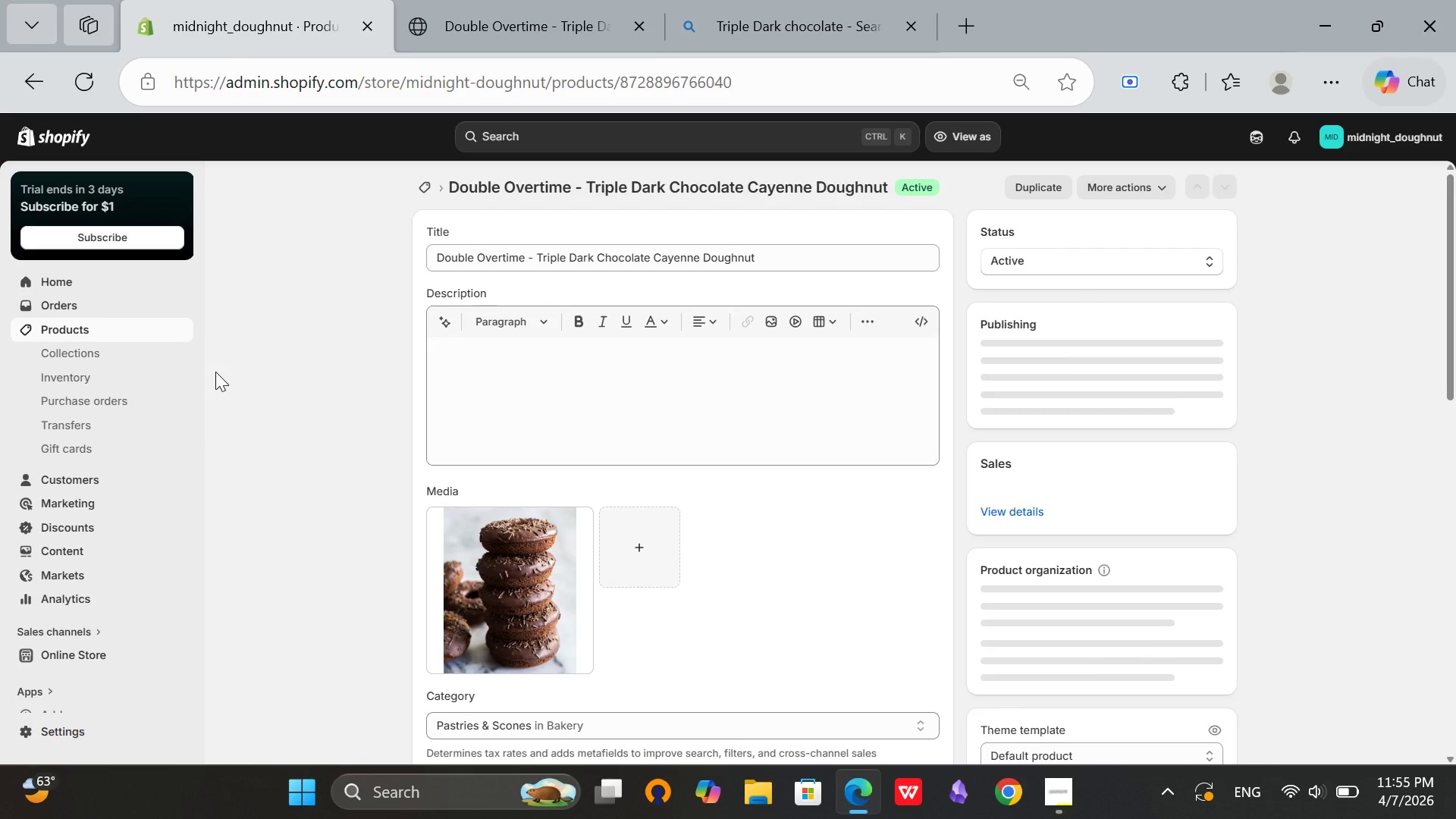 
left_click([1322, 86])
 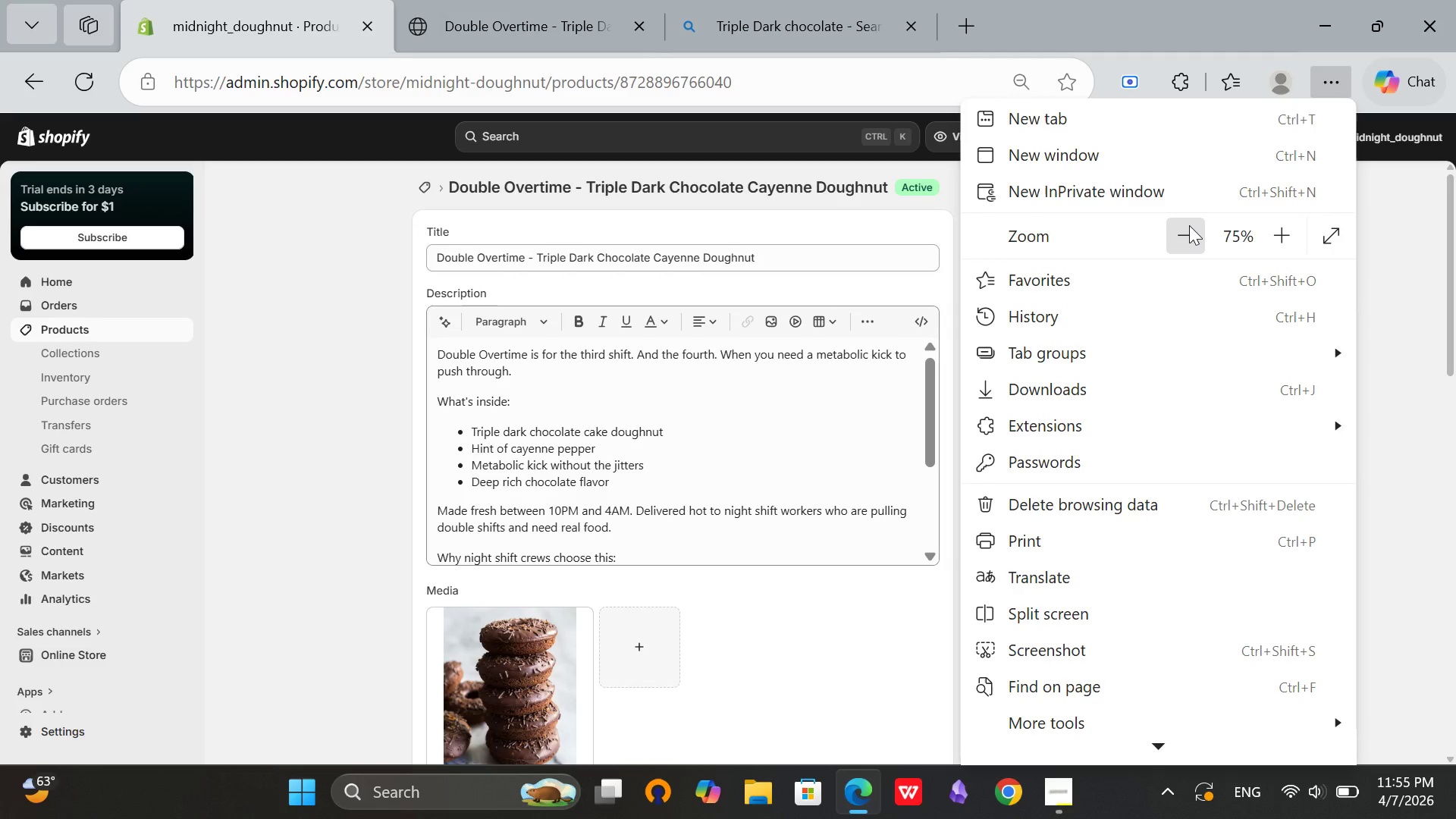 
left_click([1189, 225])
 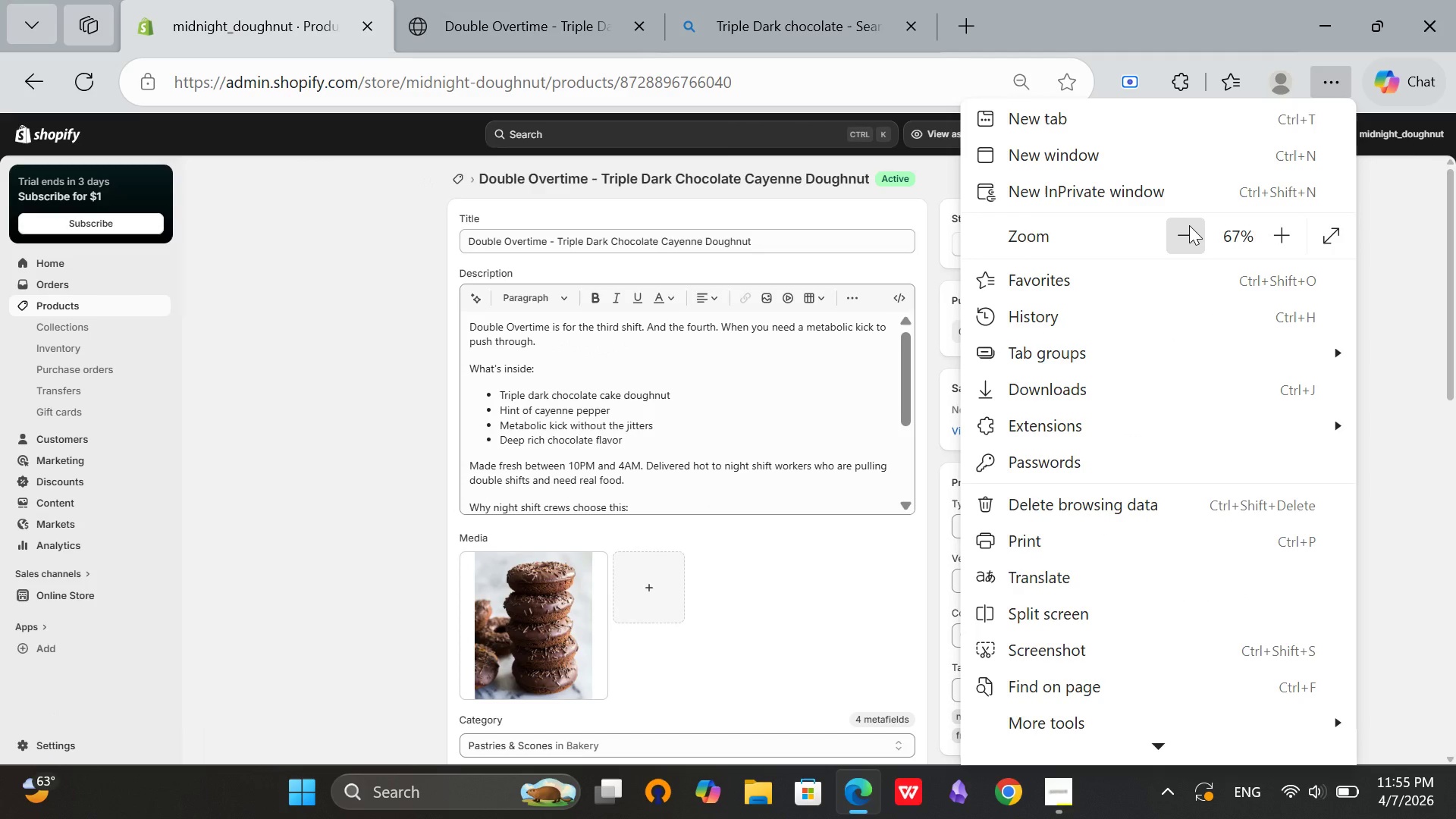 
left_click([1189, 225])
 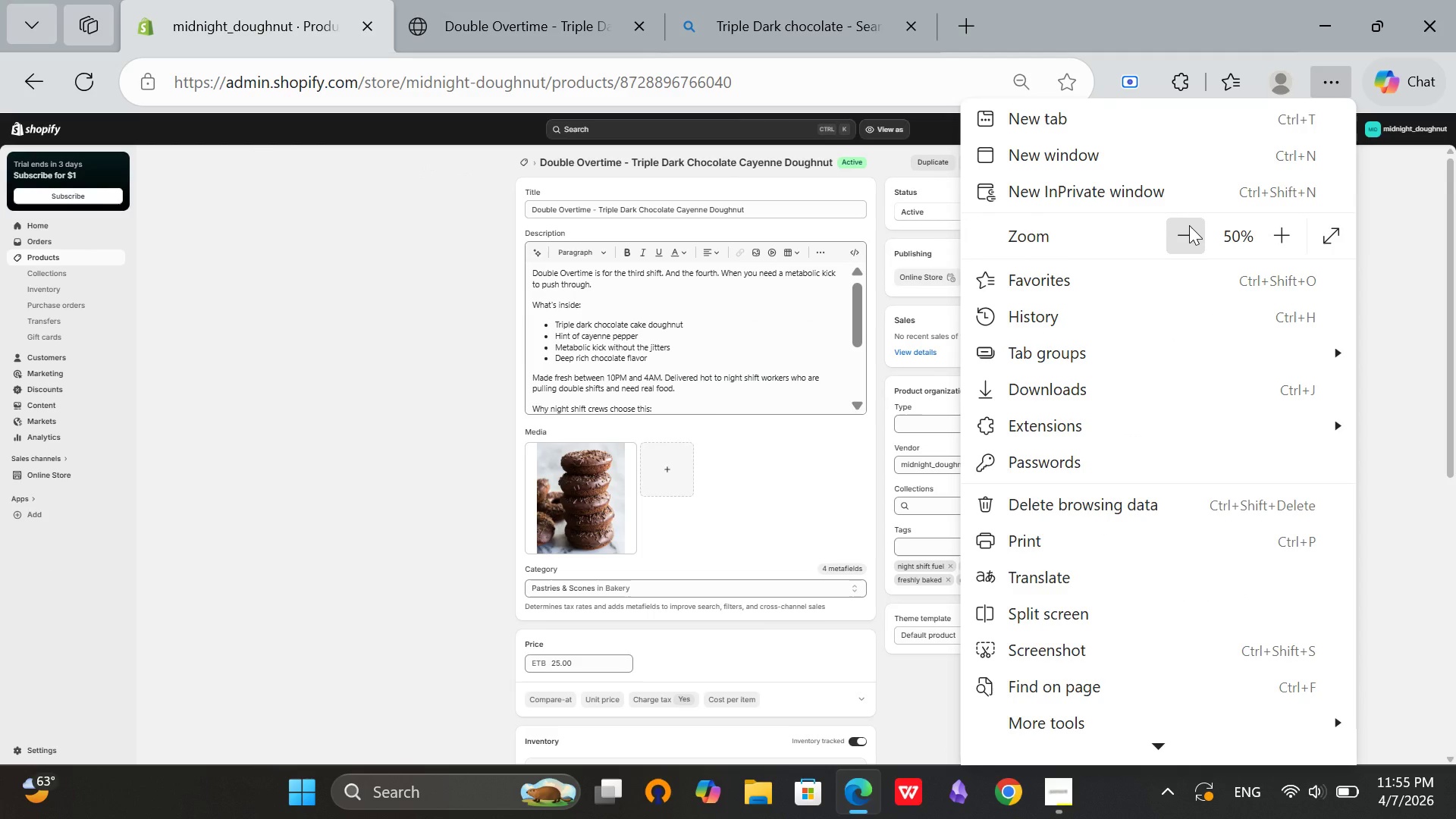 
left_click([1189, 225])
 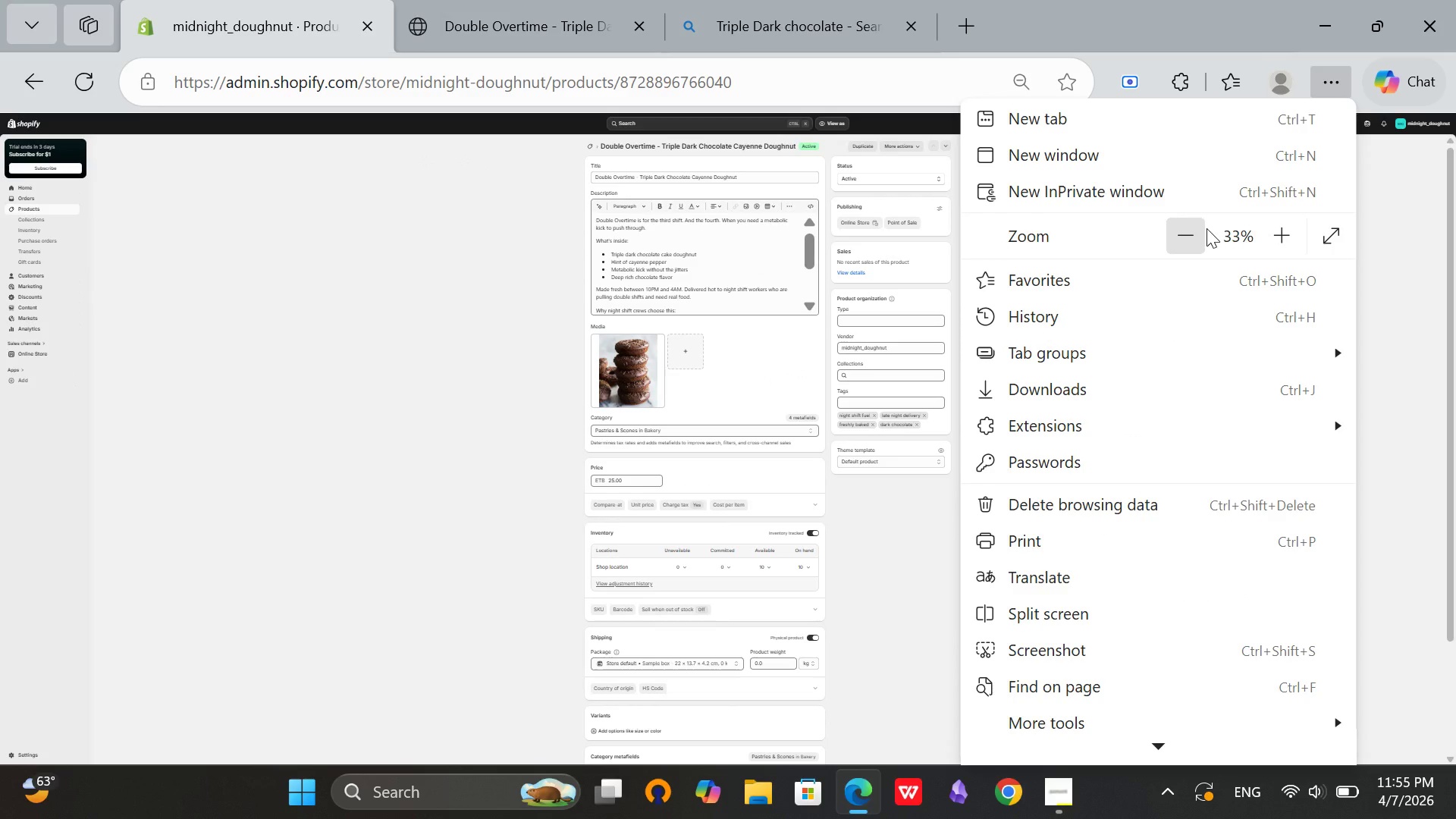 
left_click([1210, 237])
 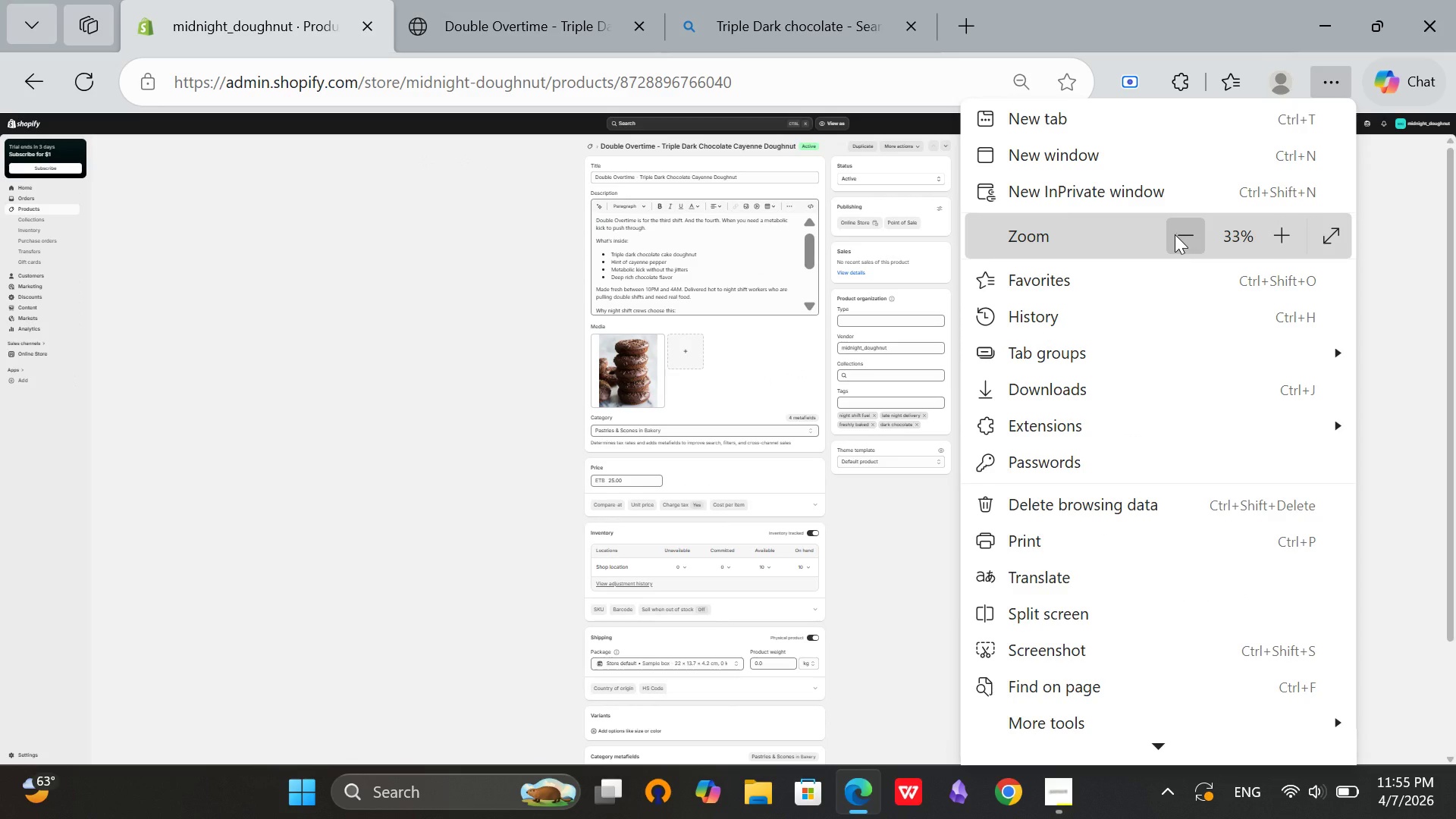 
left_click([1175, 234])
 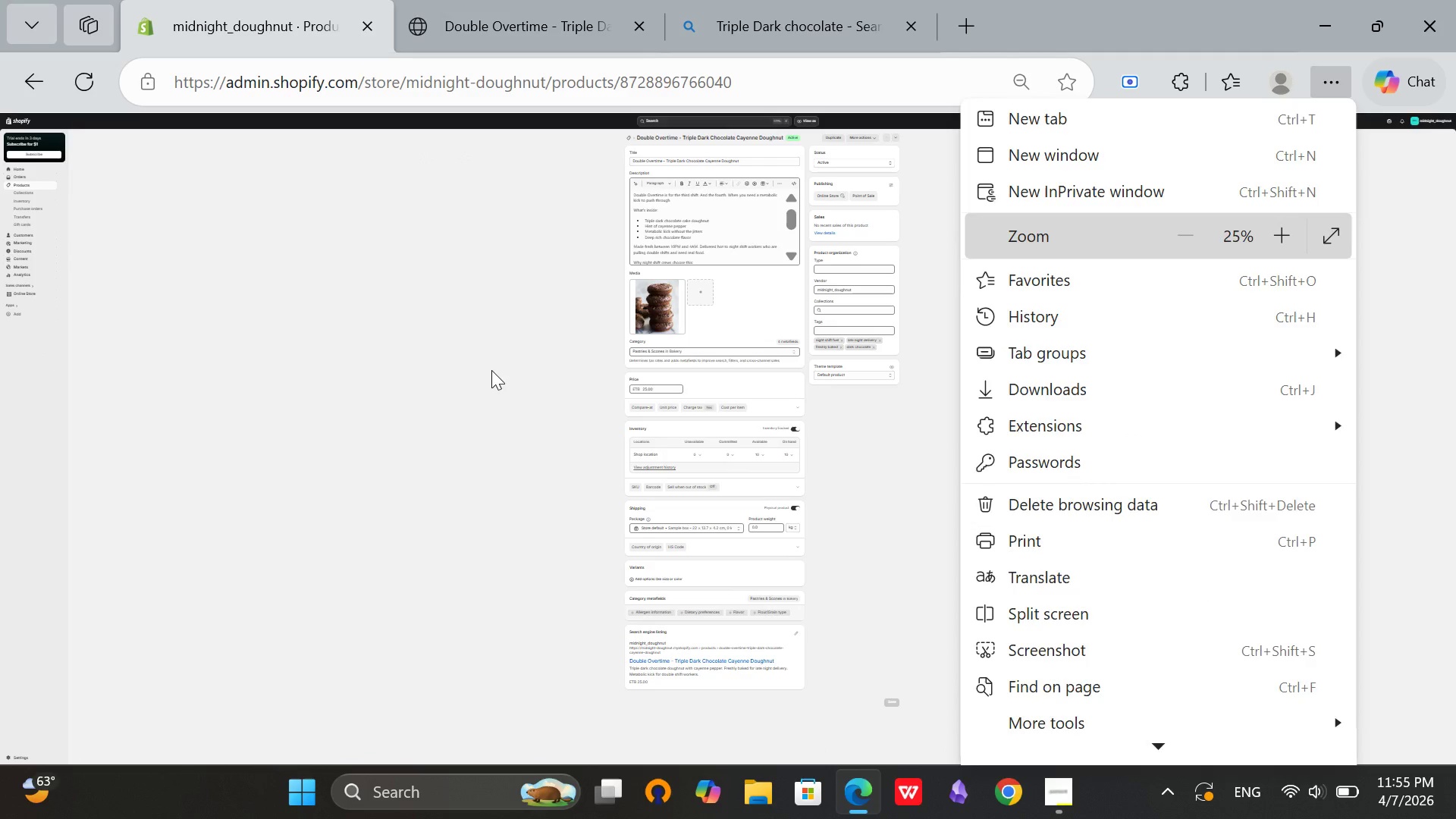 
left_click([486, 371])
 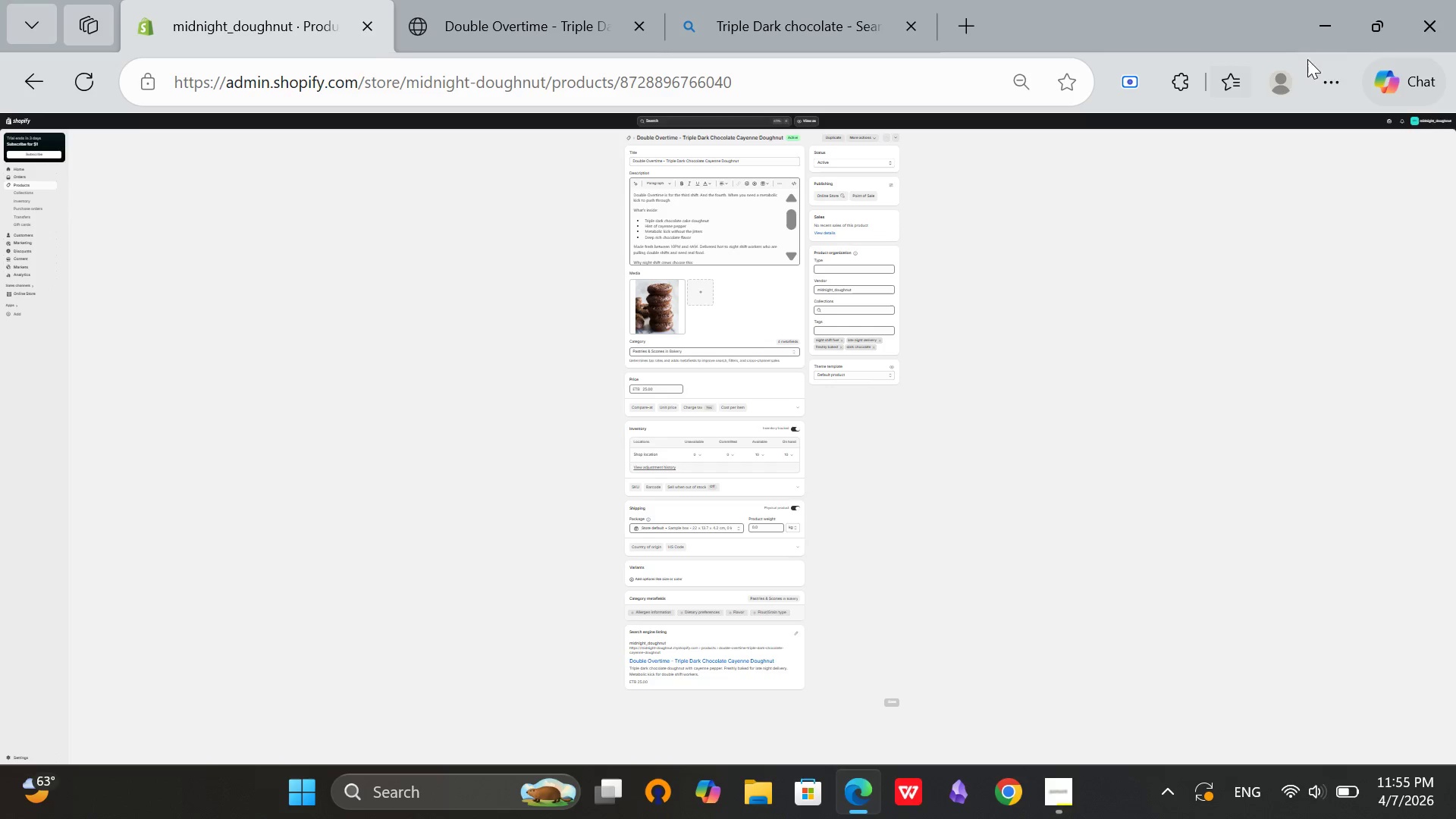 
left_click([1332, 80])
 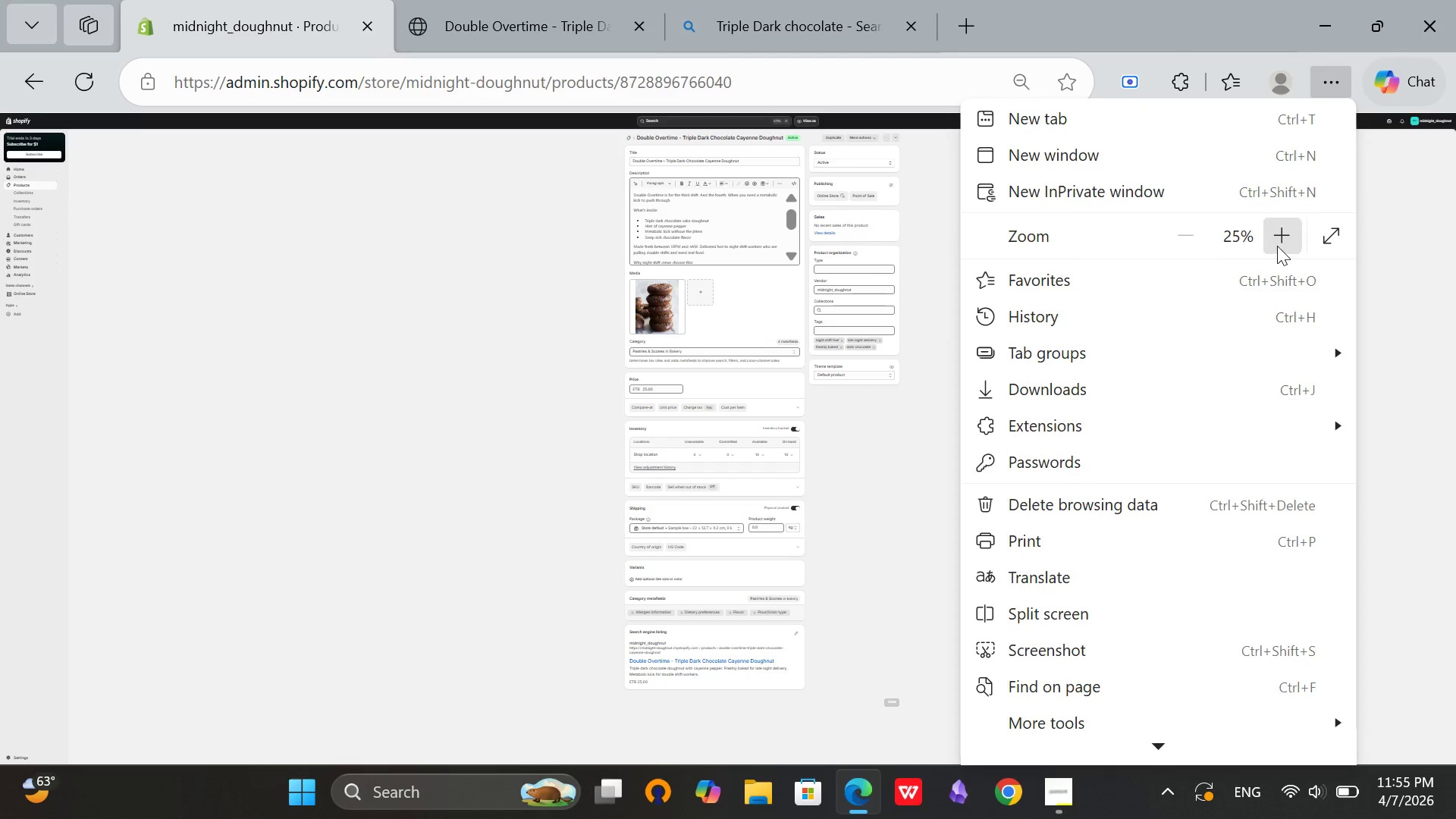 
left_click([1277, 246])
 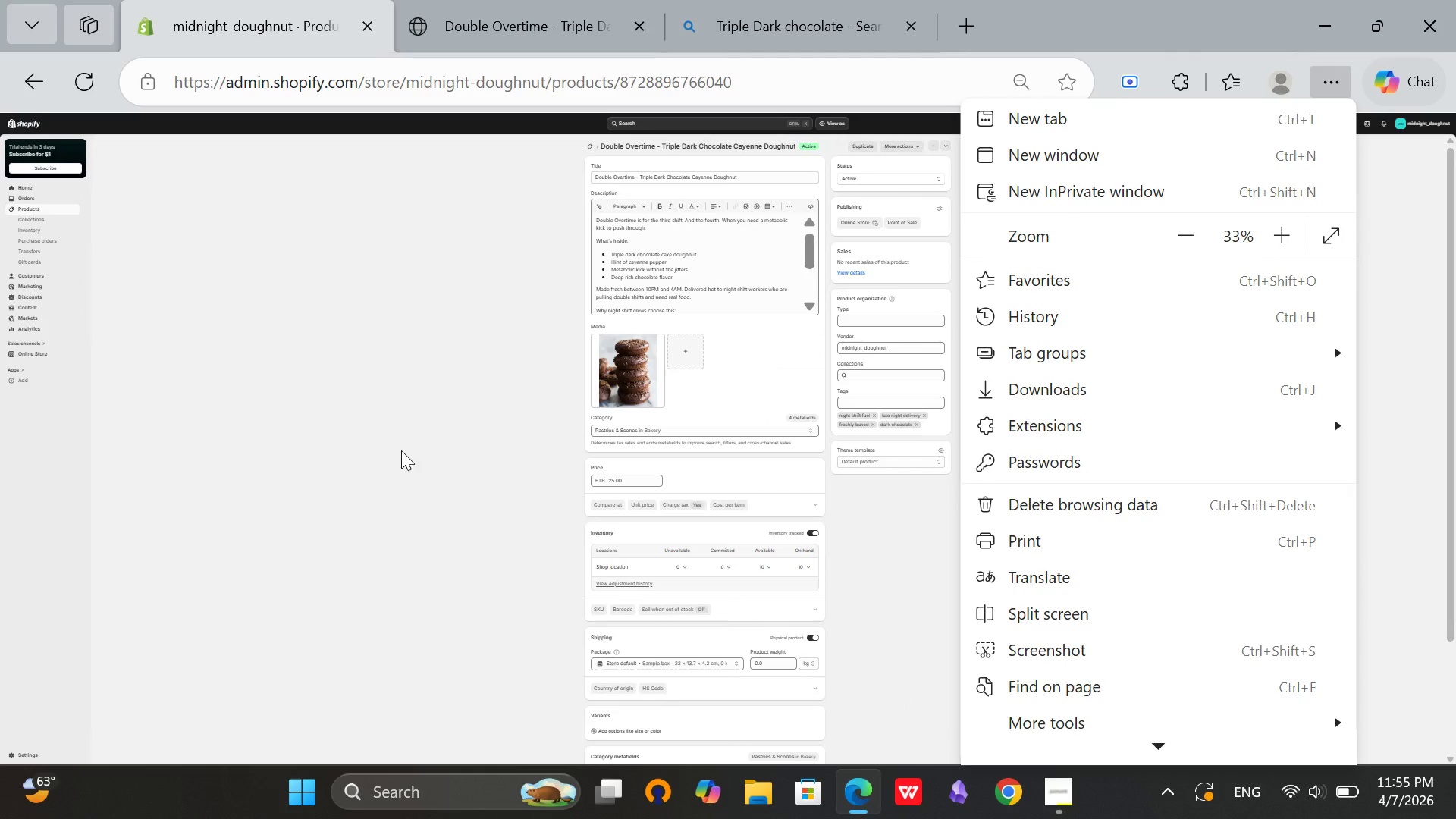 
left_click([356, 453])
 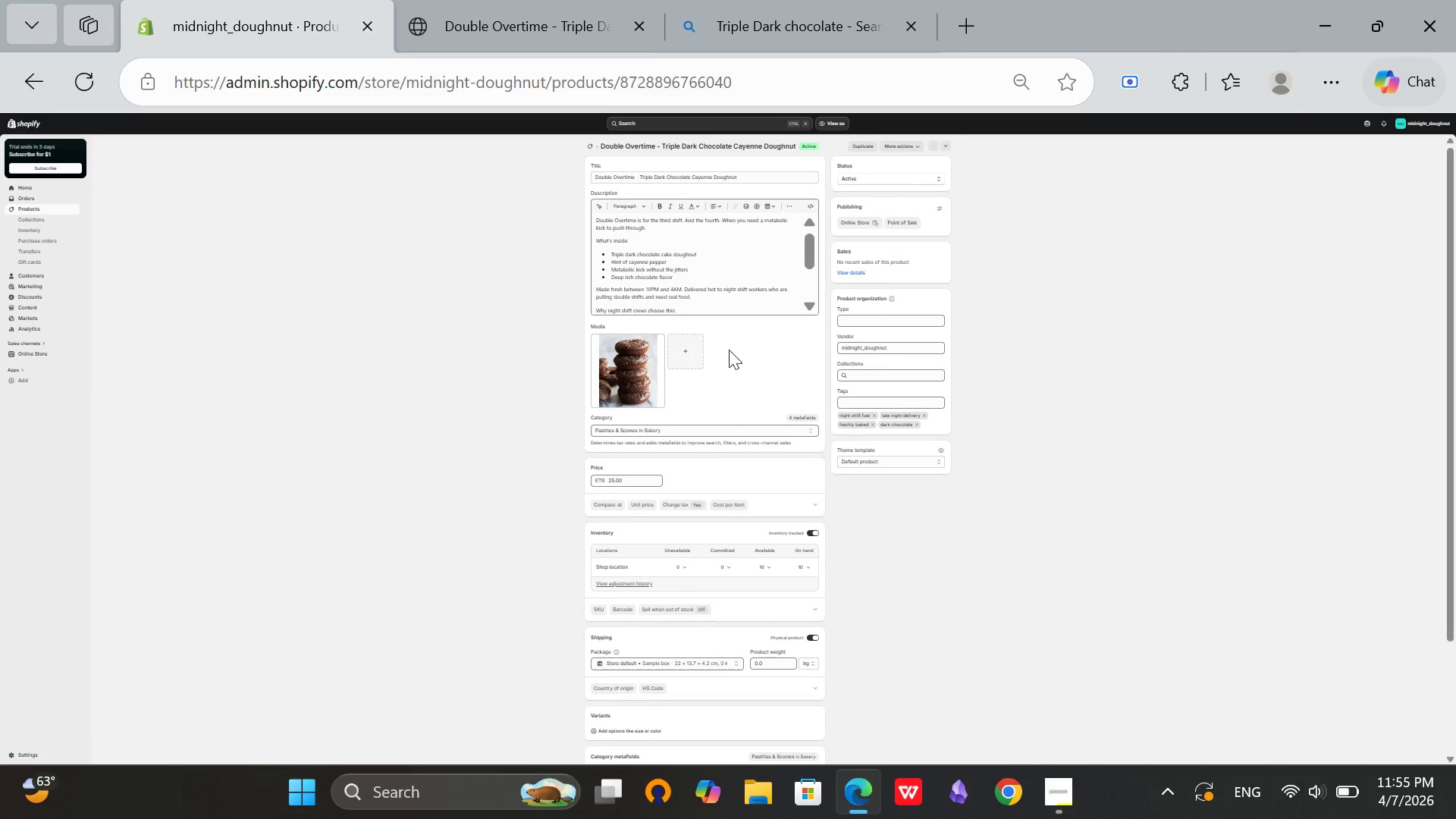 
scroll: coordinate [729, 348], scroll_direction: down, amount: 4.0
 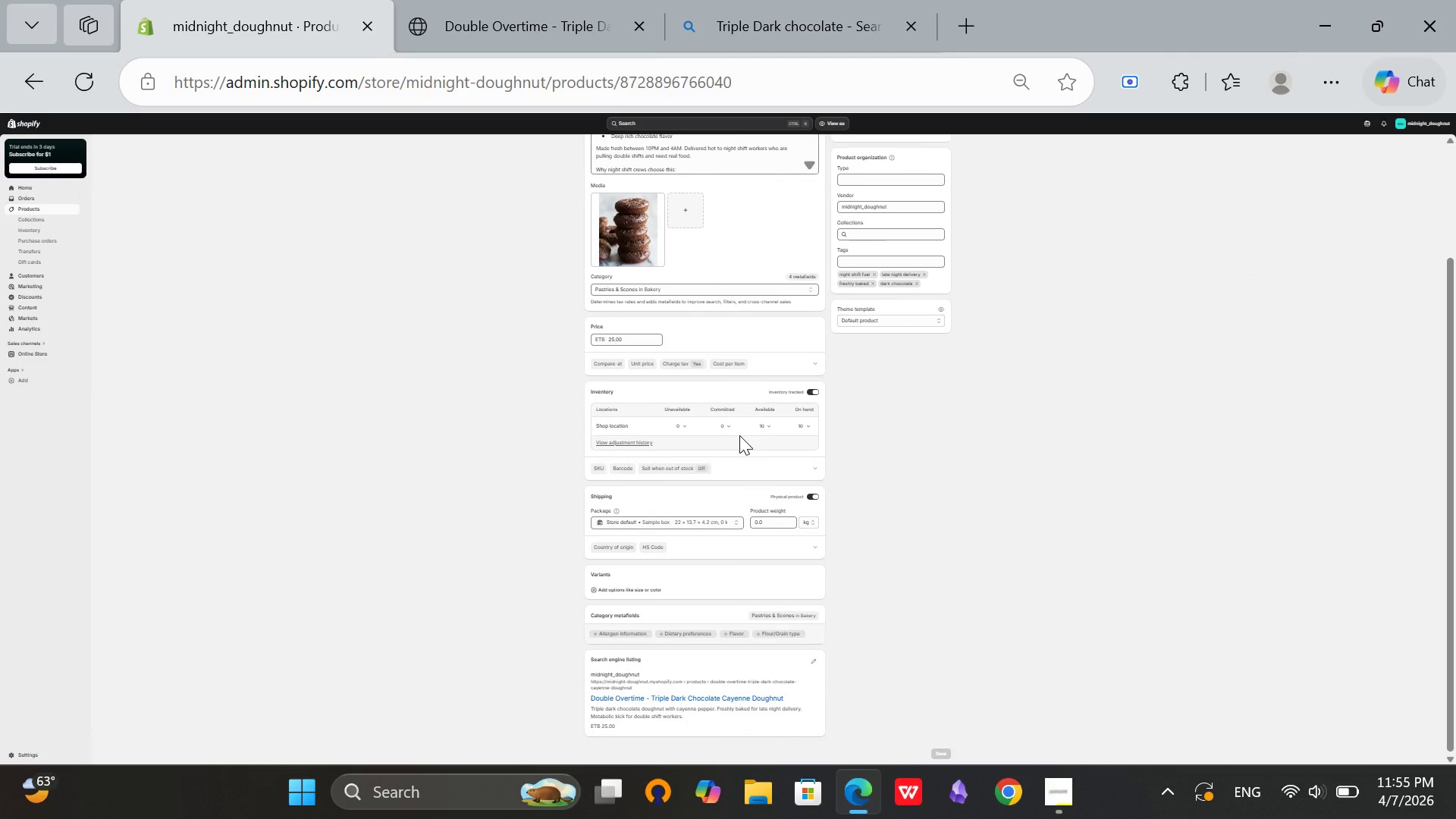 
left_click([1154, 257])
 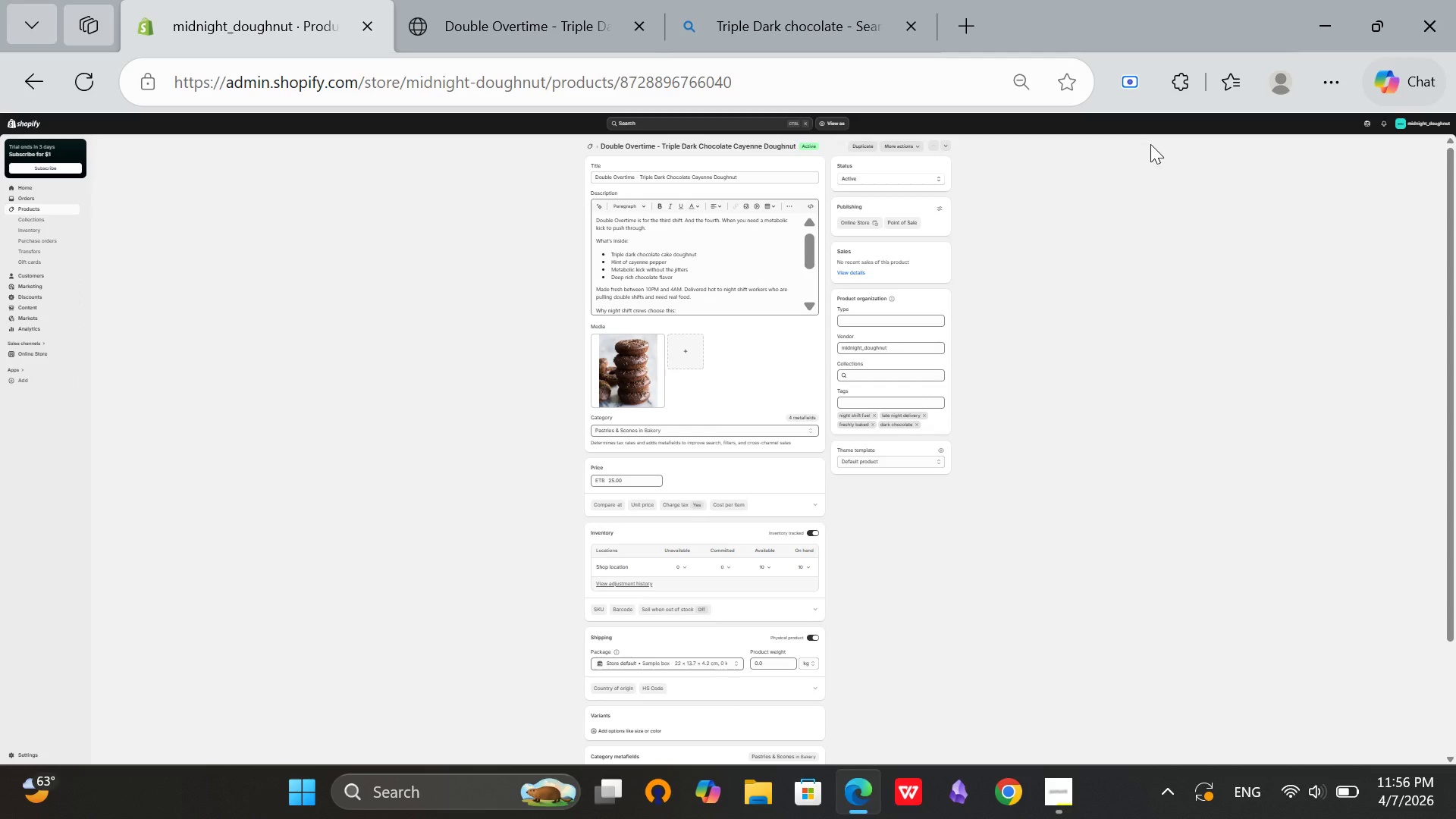 
scroll: coordinate [744, 419], scroll_direction: up, amount: 3.0
 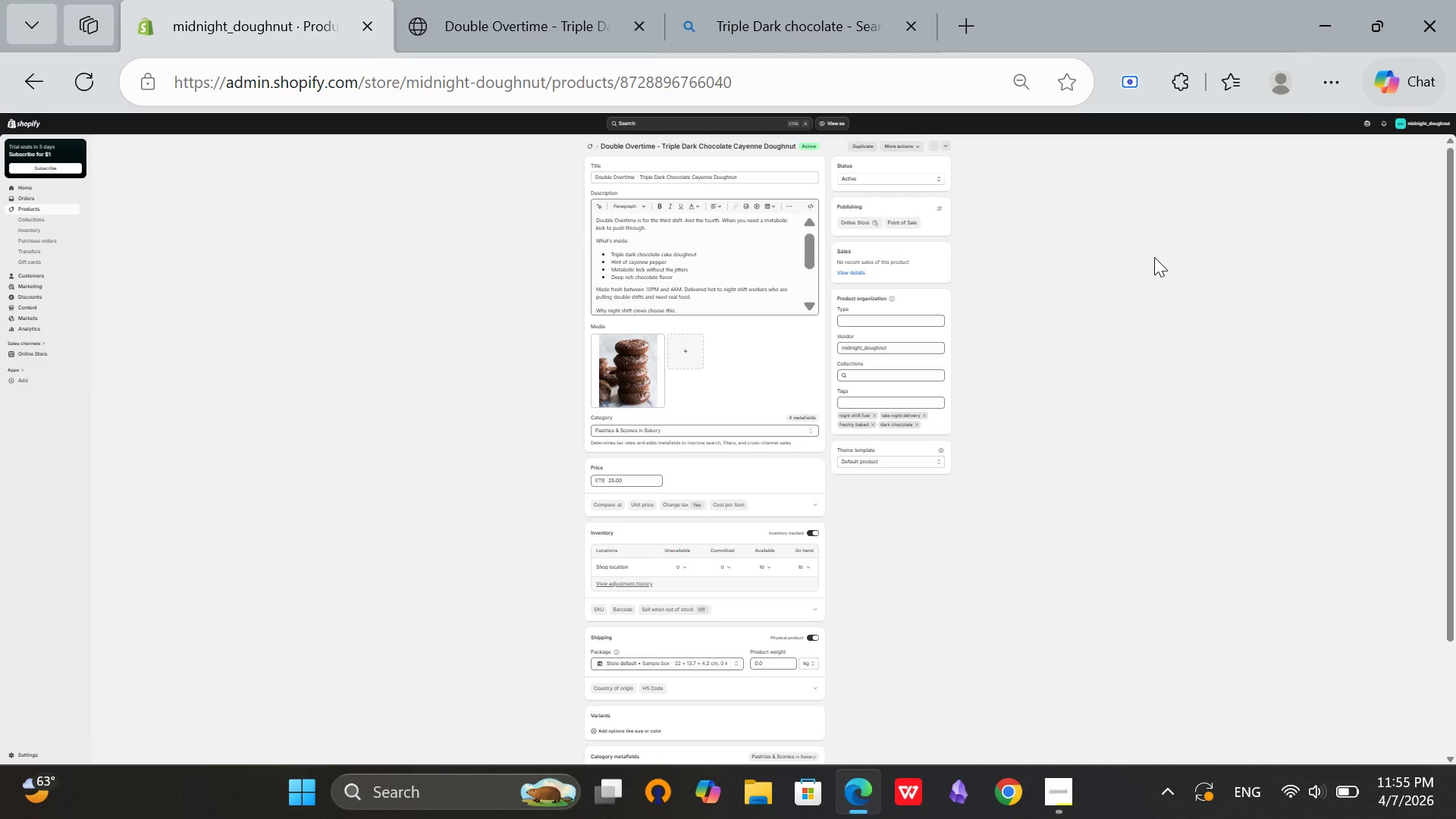 
wait(21.18)
 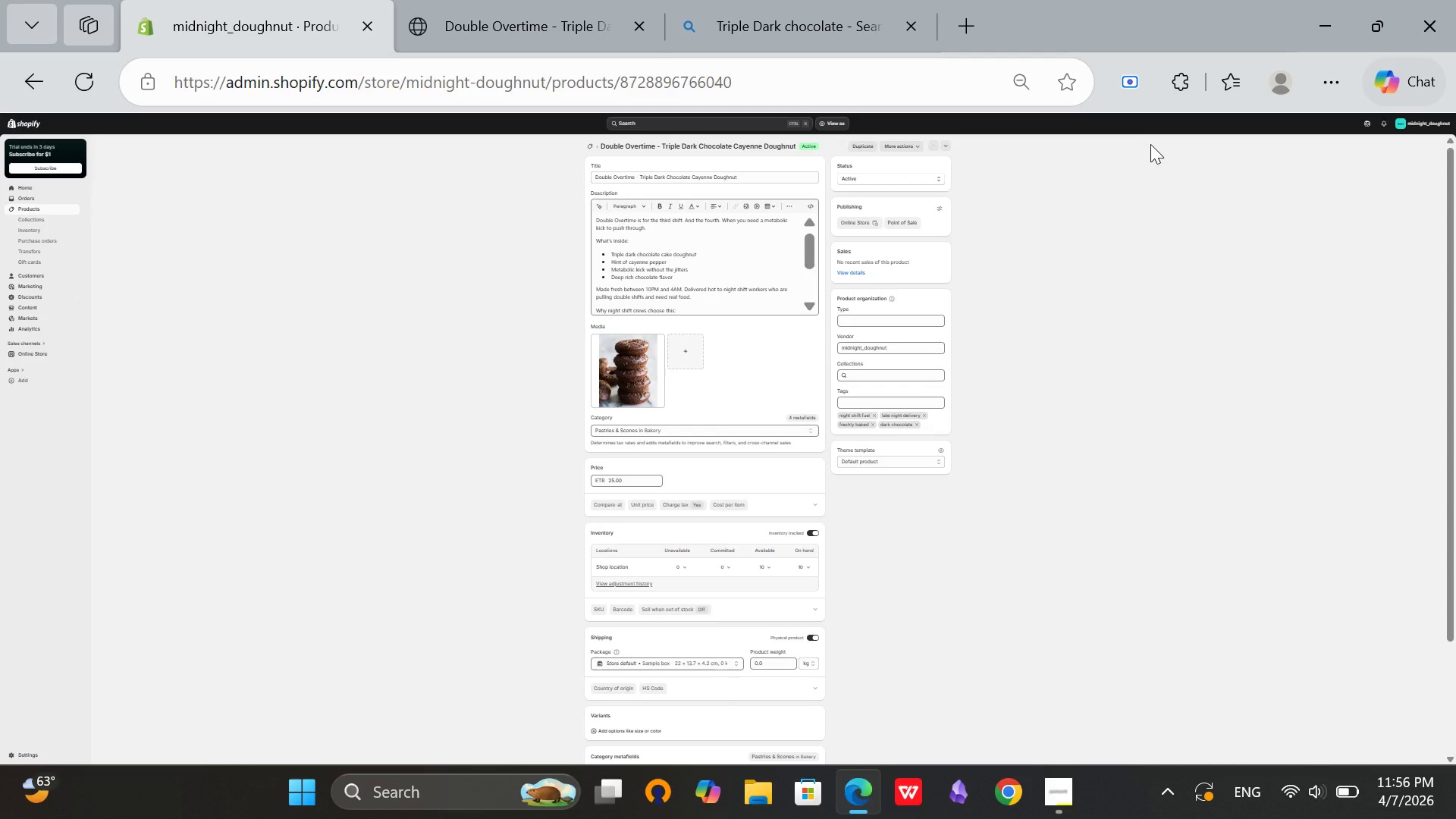 
scroll: coordinate [482, 219], scroll_direction: up, amount: 3.0
 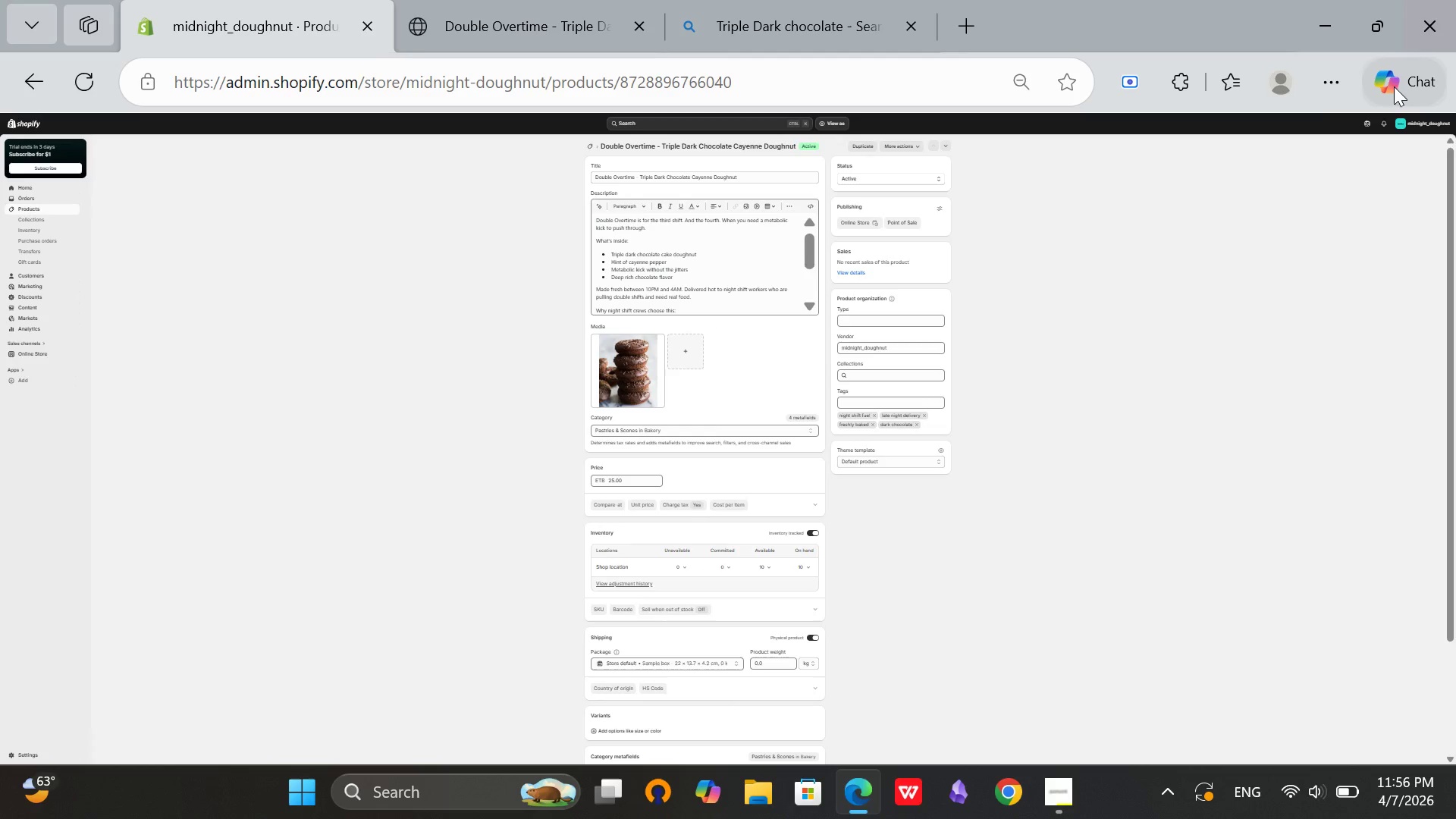 
left_click([1324, 93])
 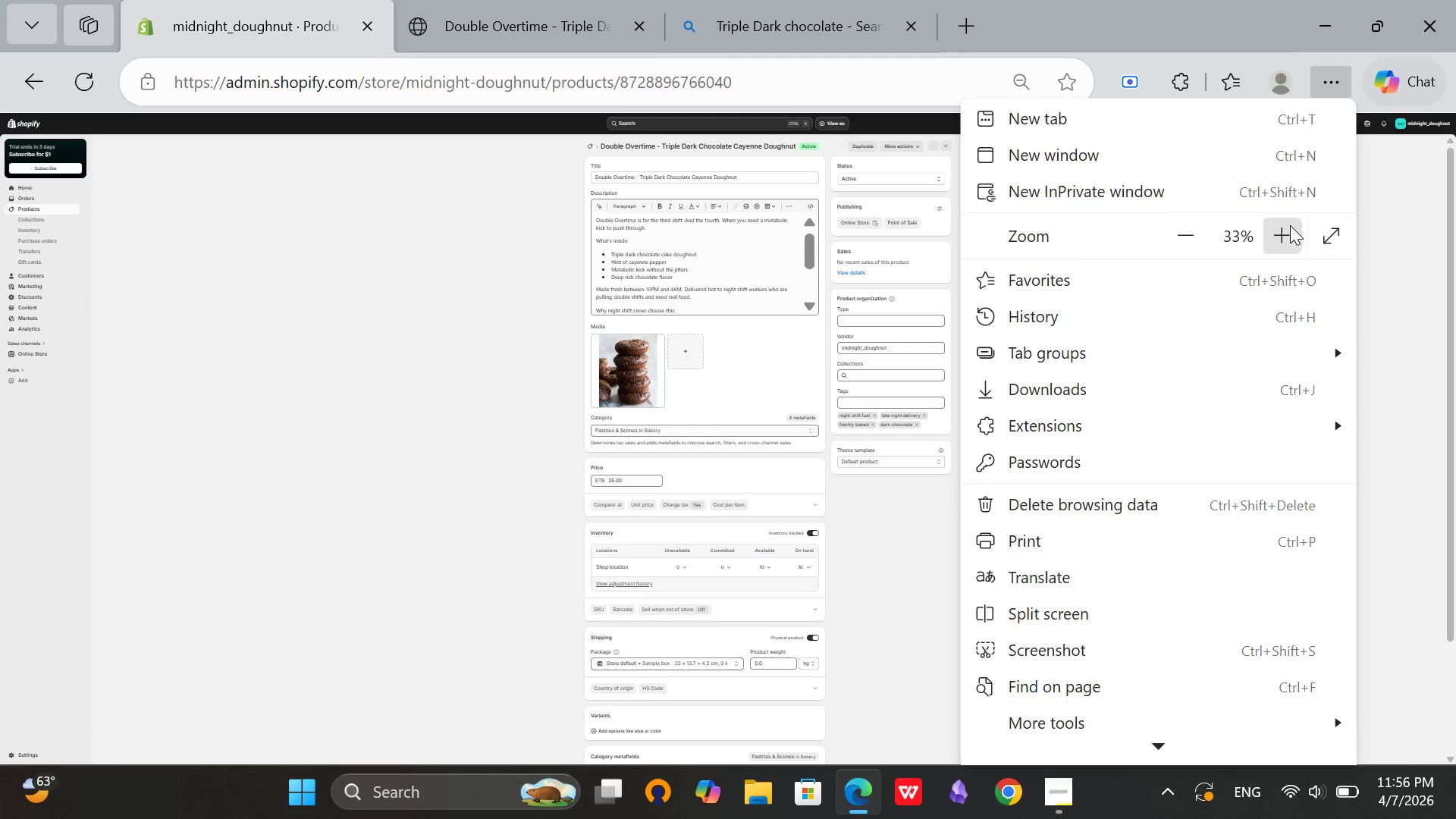 
double_click([1290, 225])
 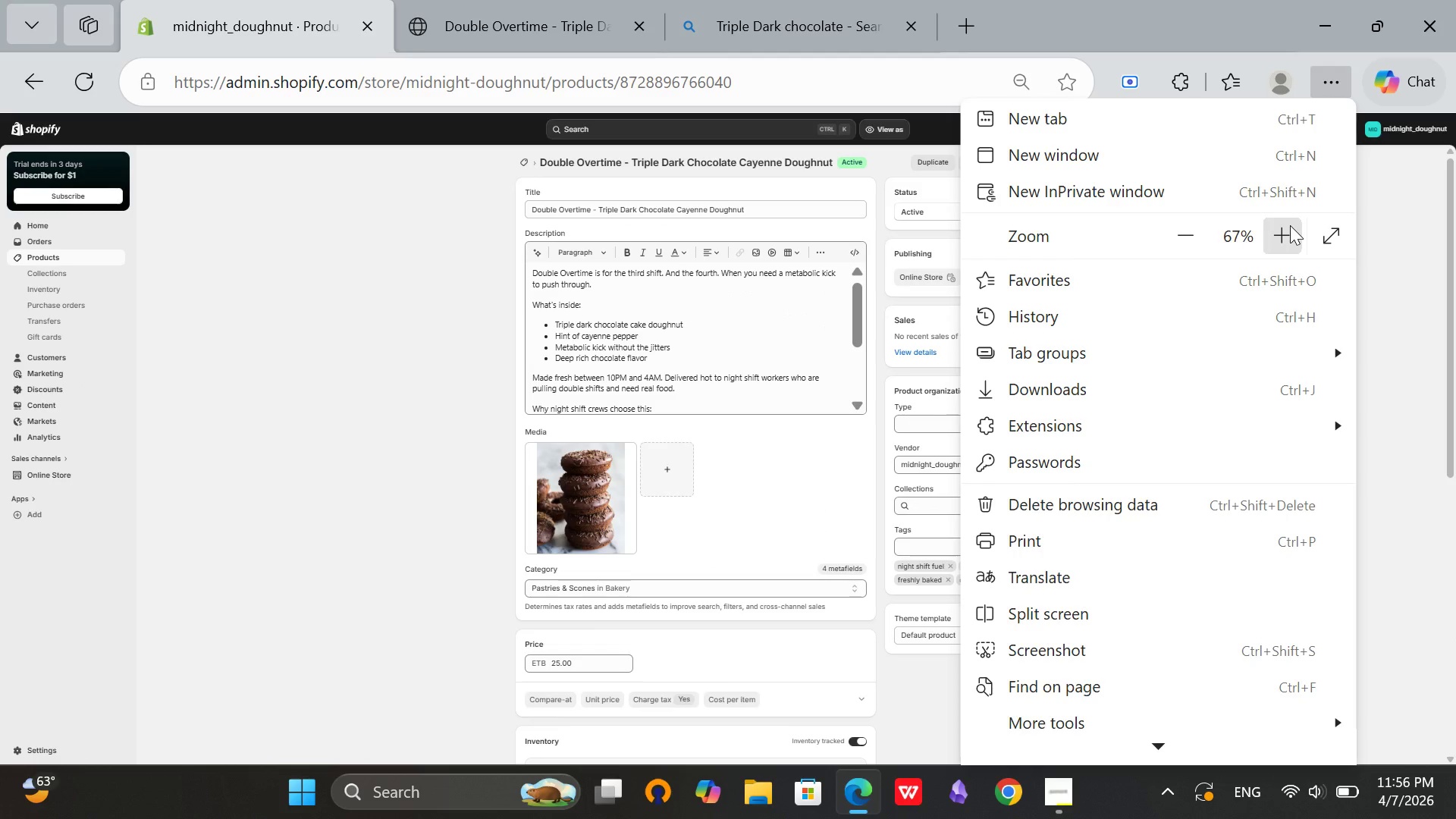 
triple_click([1290, 225])
 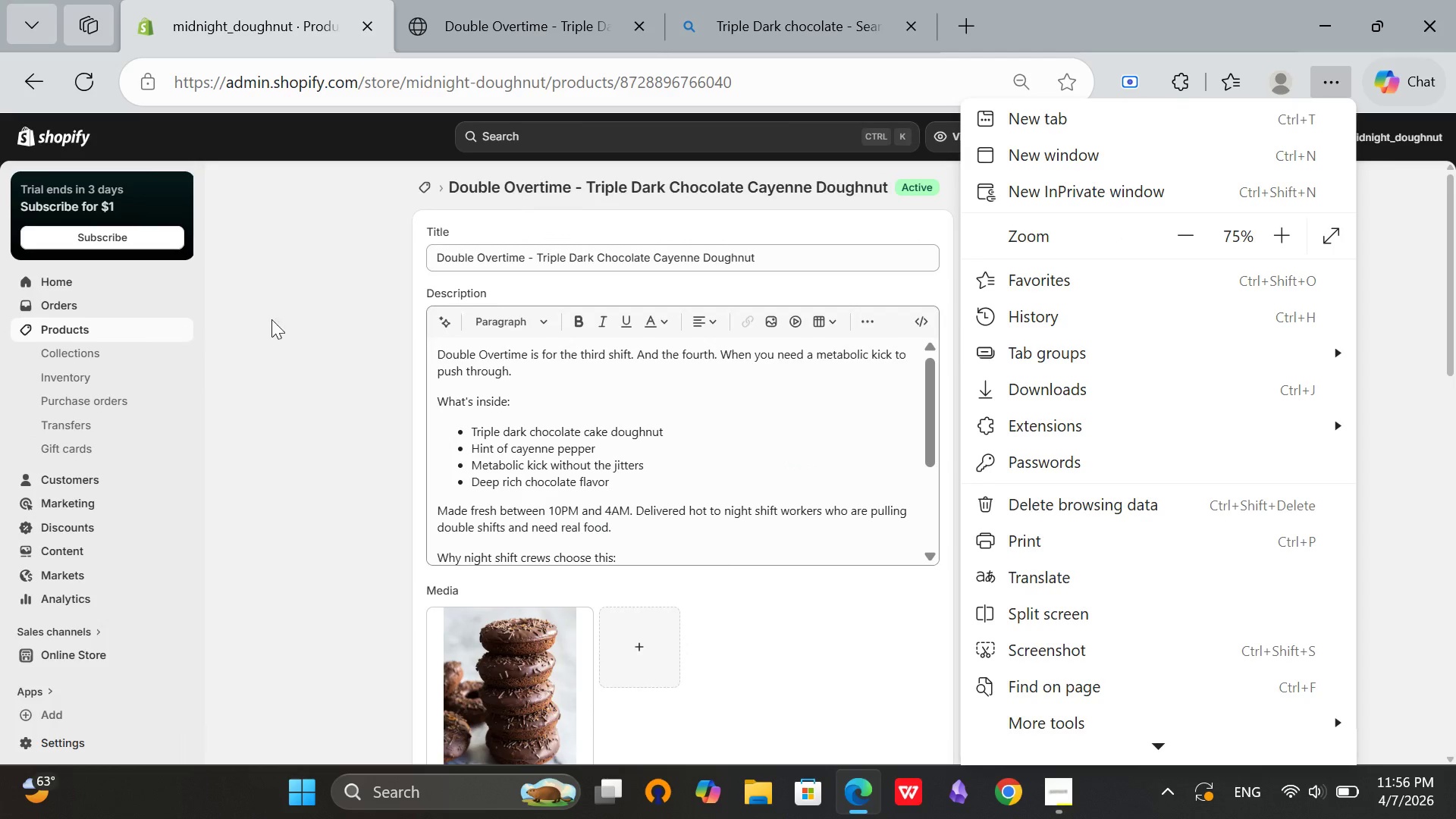 
left_click([284, 284])
 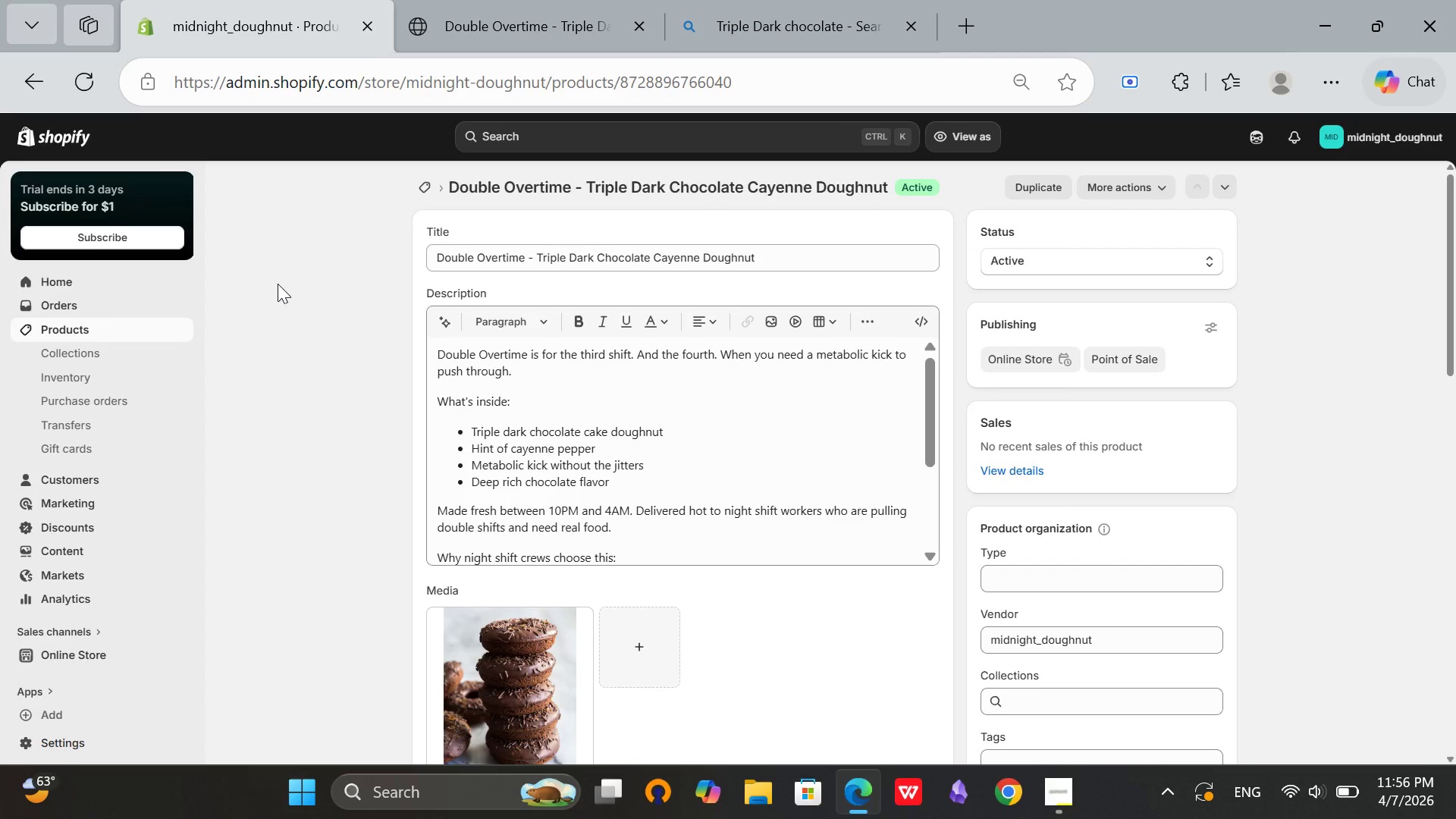 
wait(33.17)
 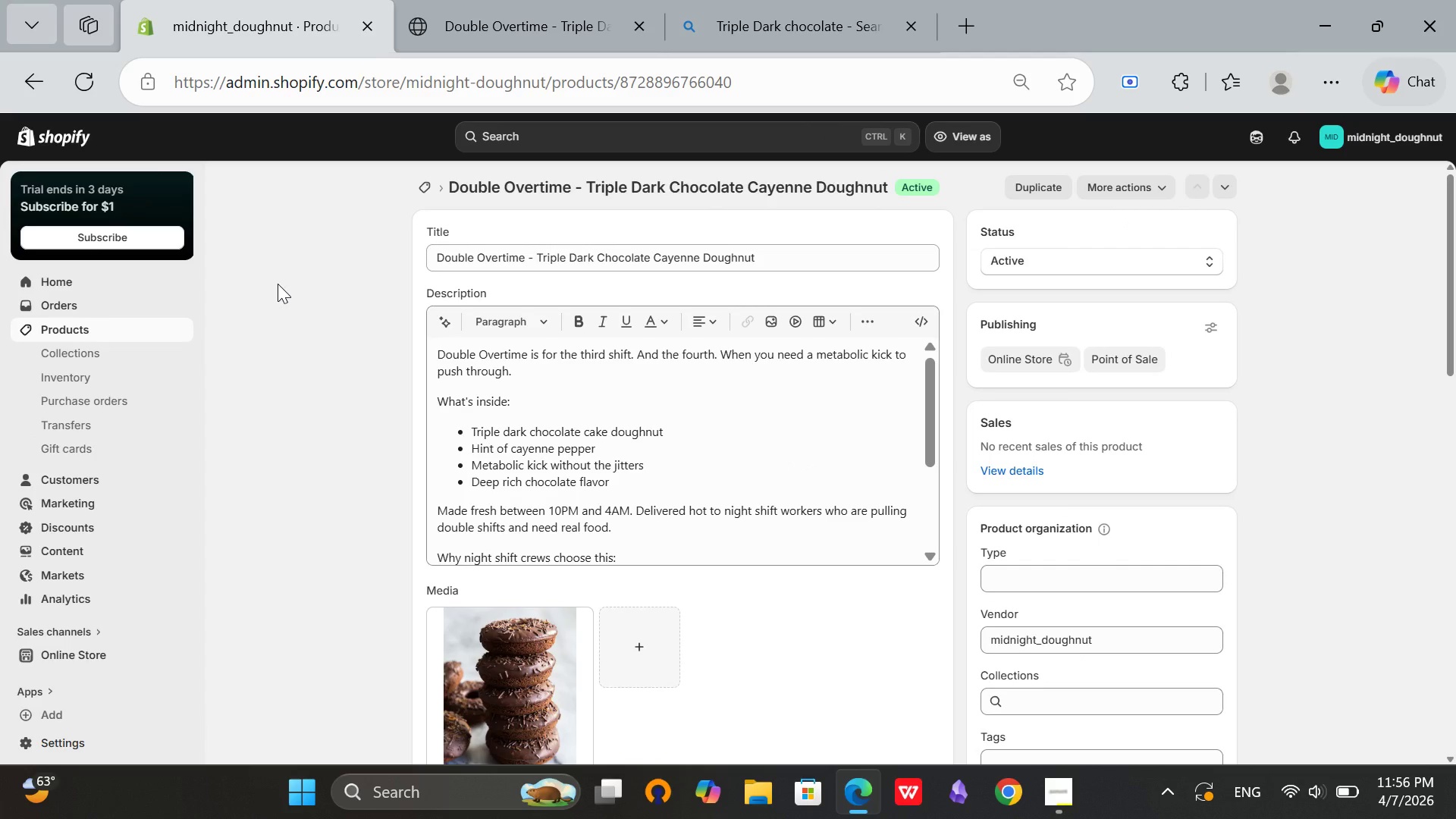 
left_click([1332, 79])
 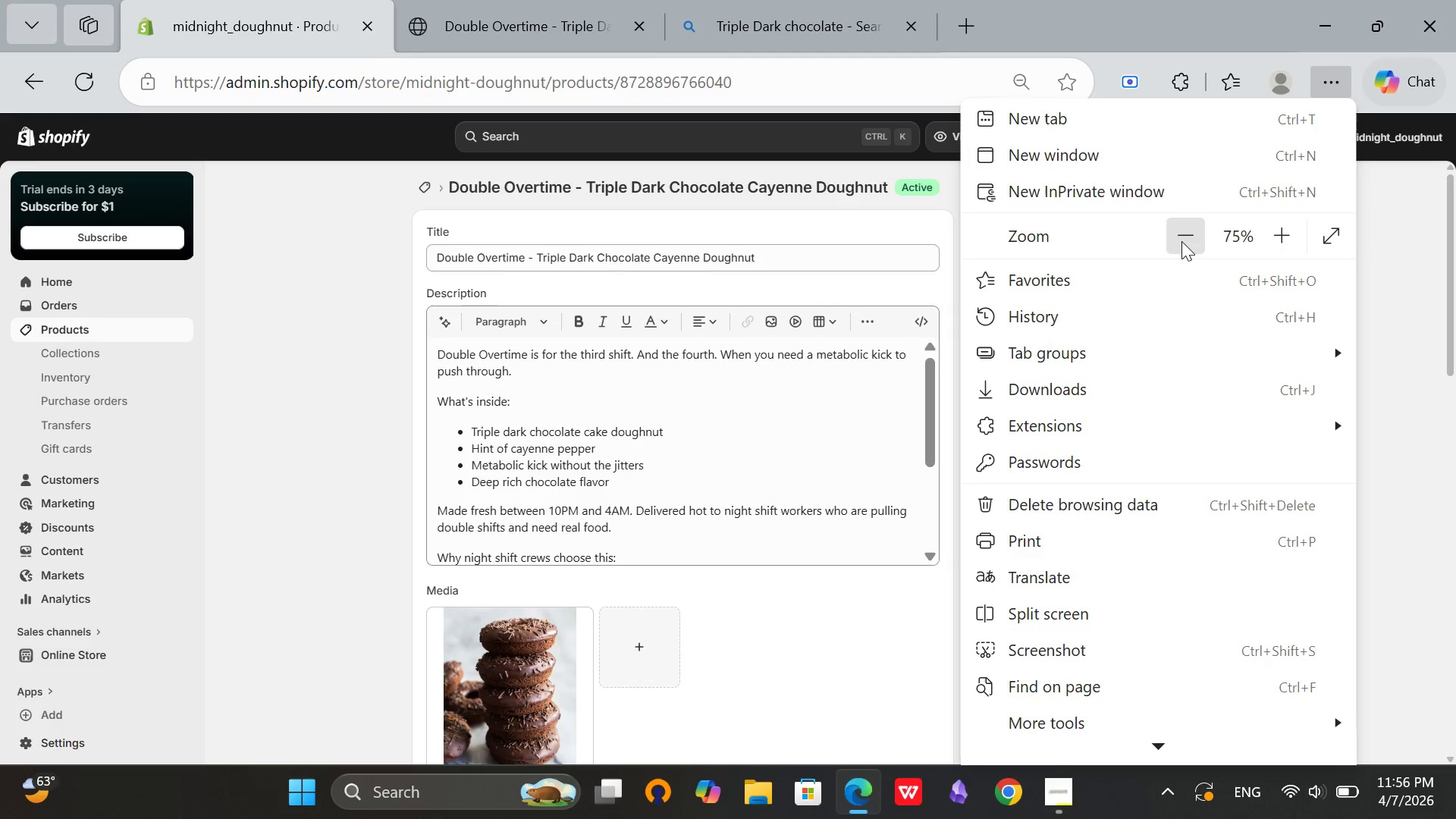 
double_click([1181, 241])
 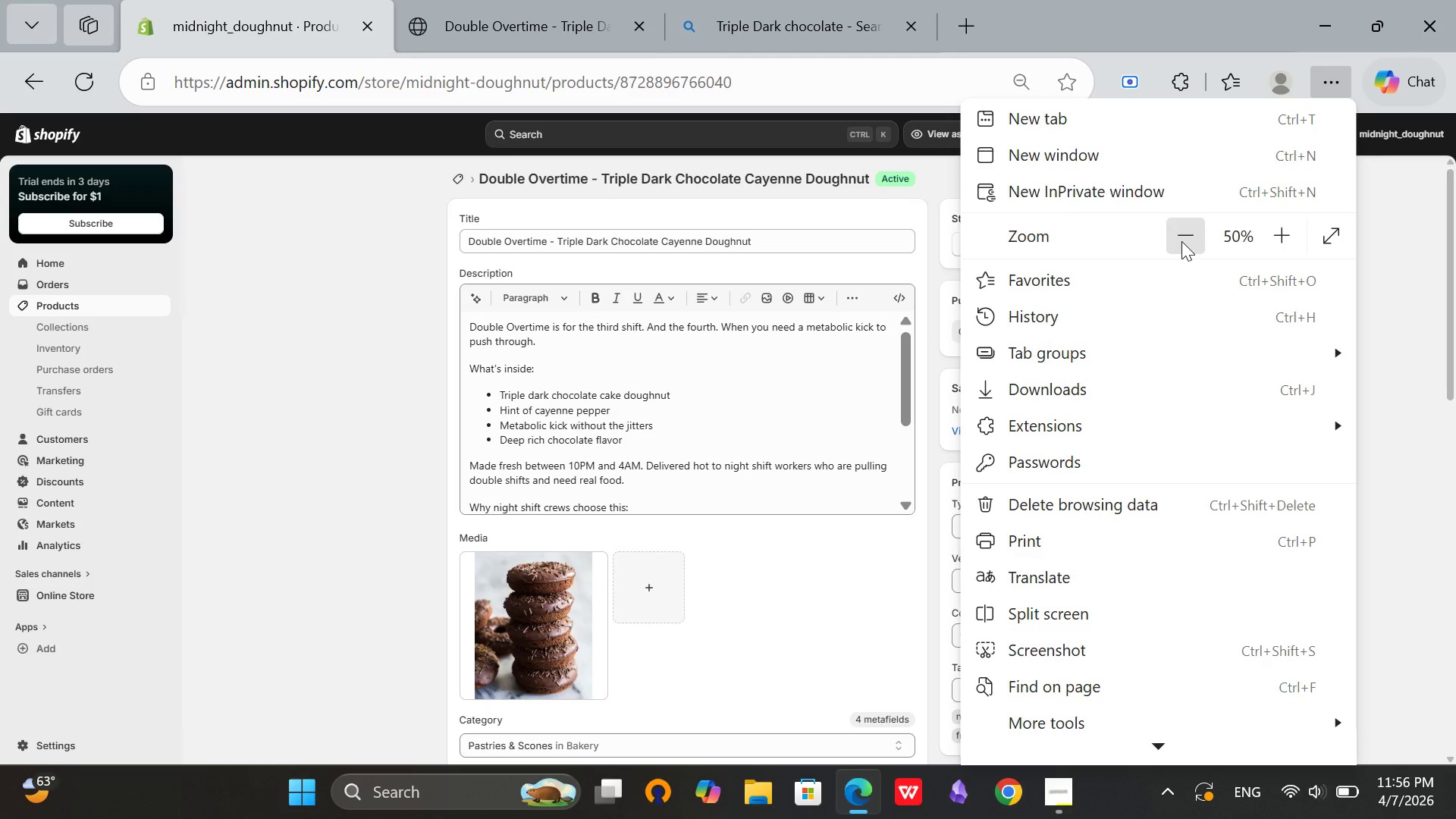 
triple_click([1181, 241])
 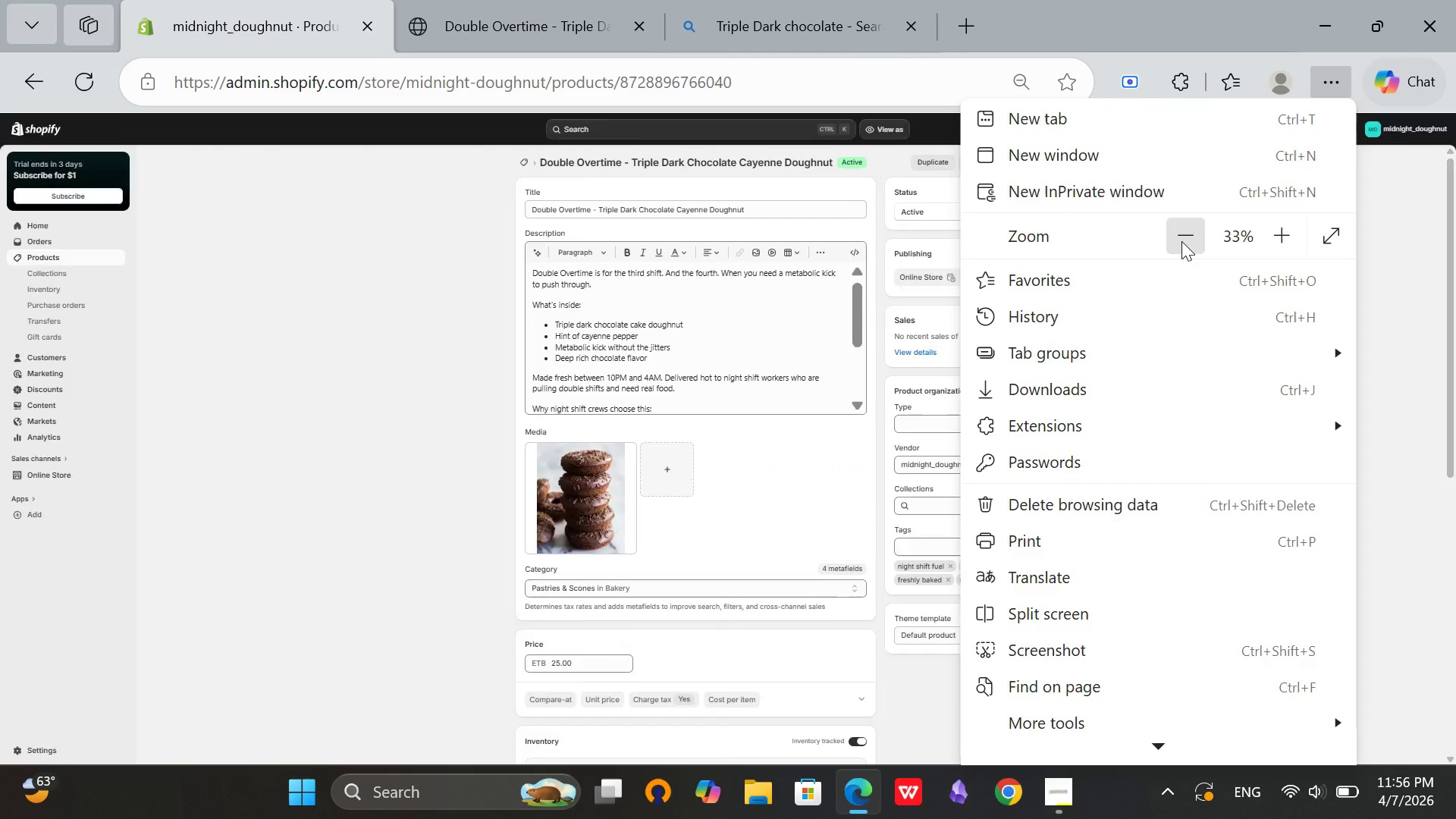 
left_click([1181, 241])
 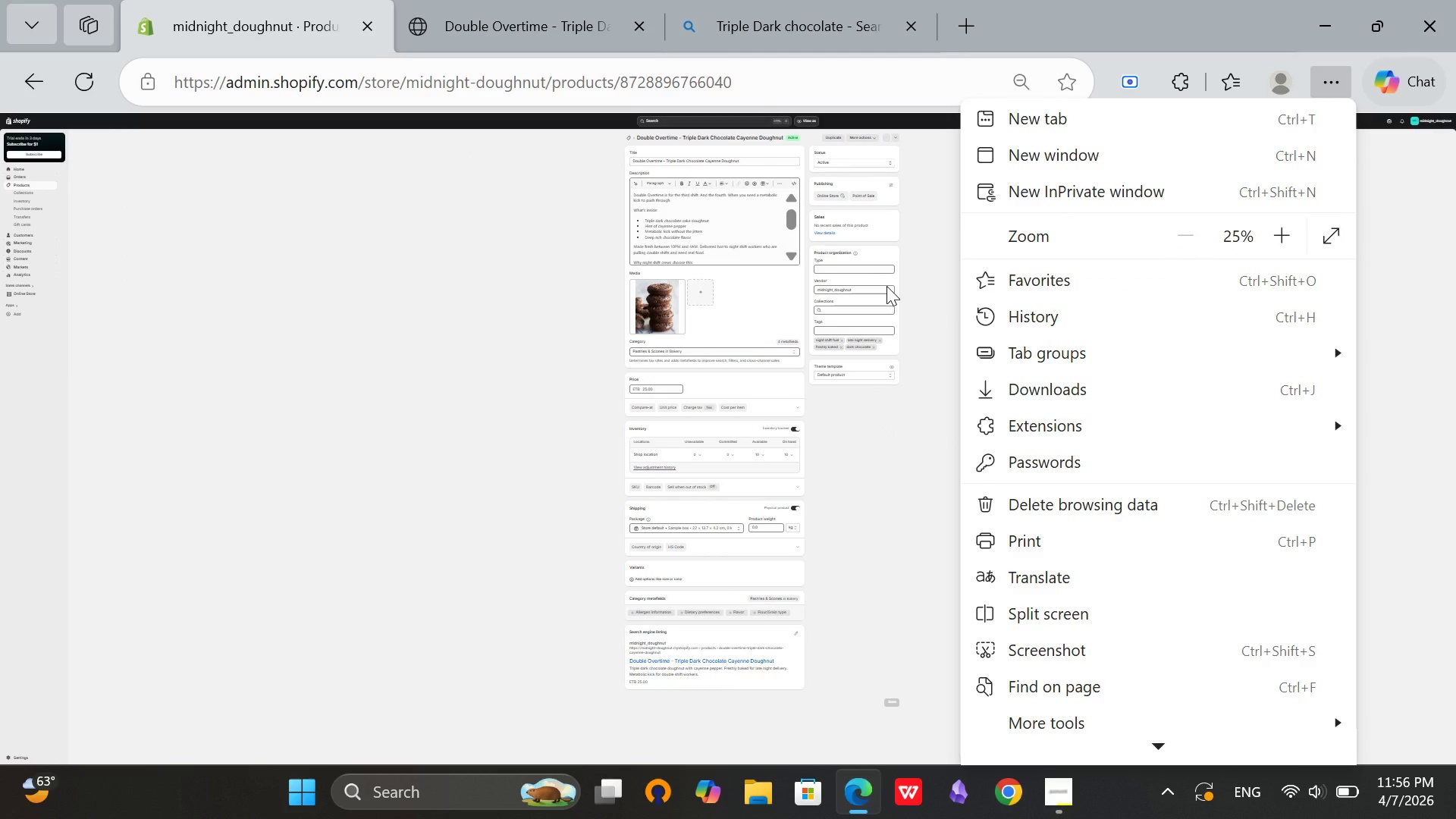 
left_click([385, 309])
 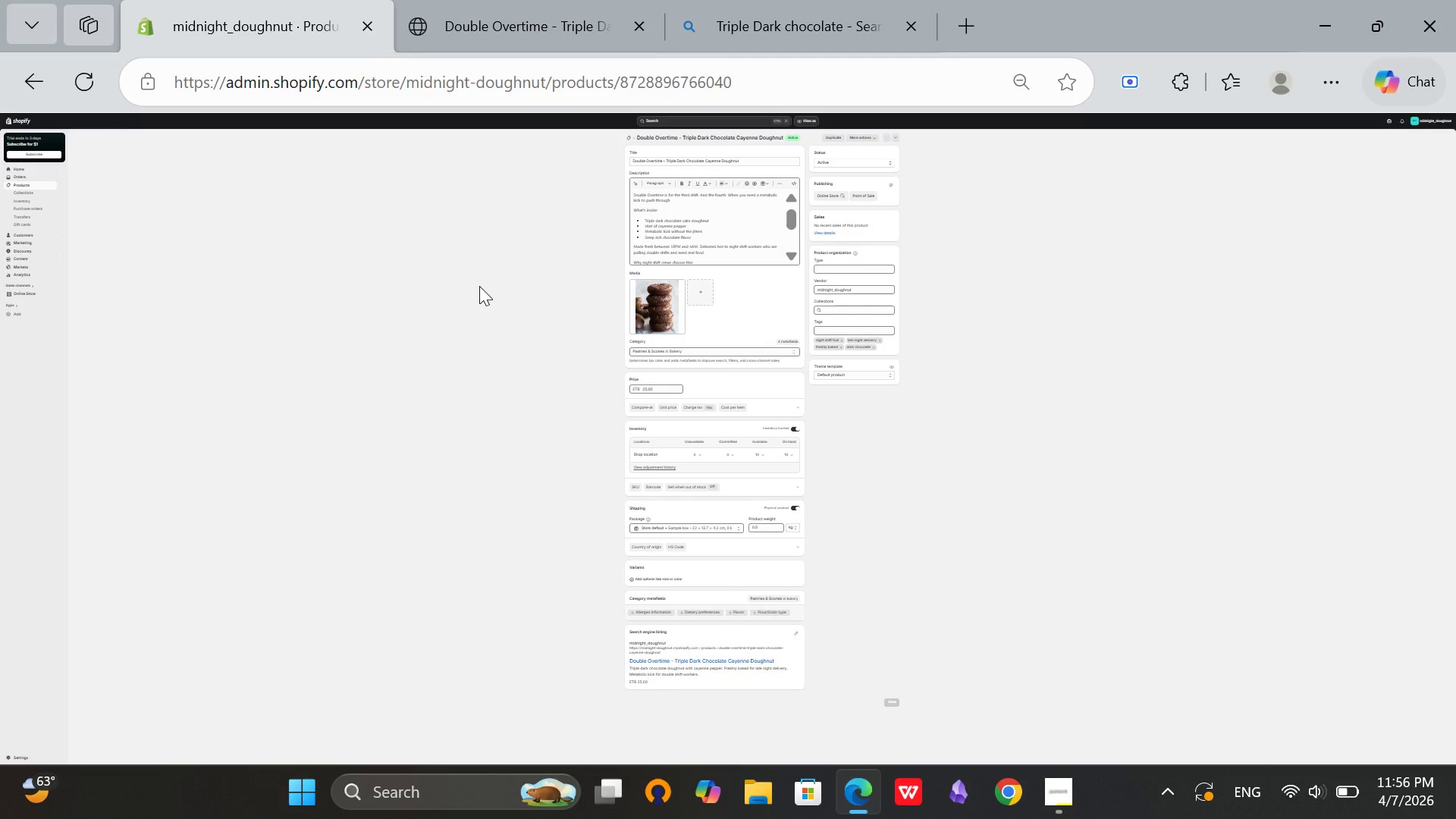 
key(Meta+Shift+ShiftRight)
 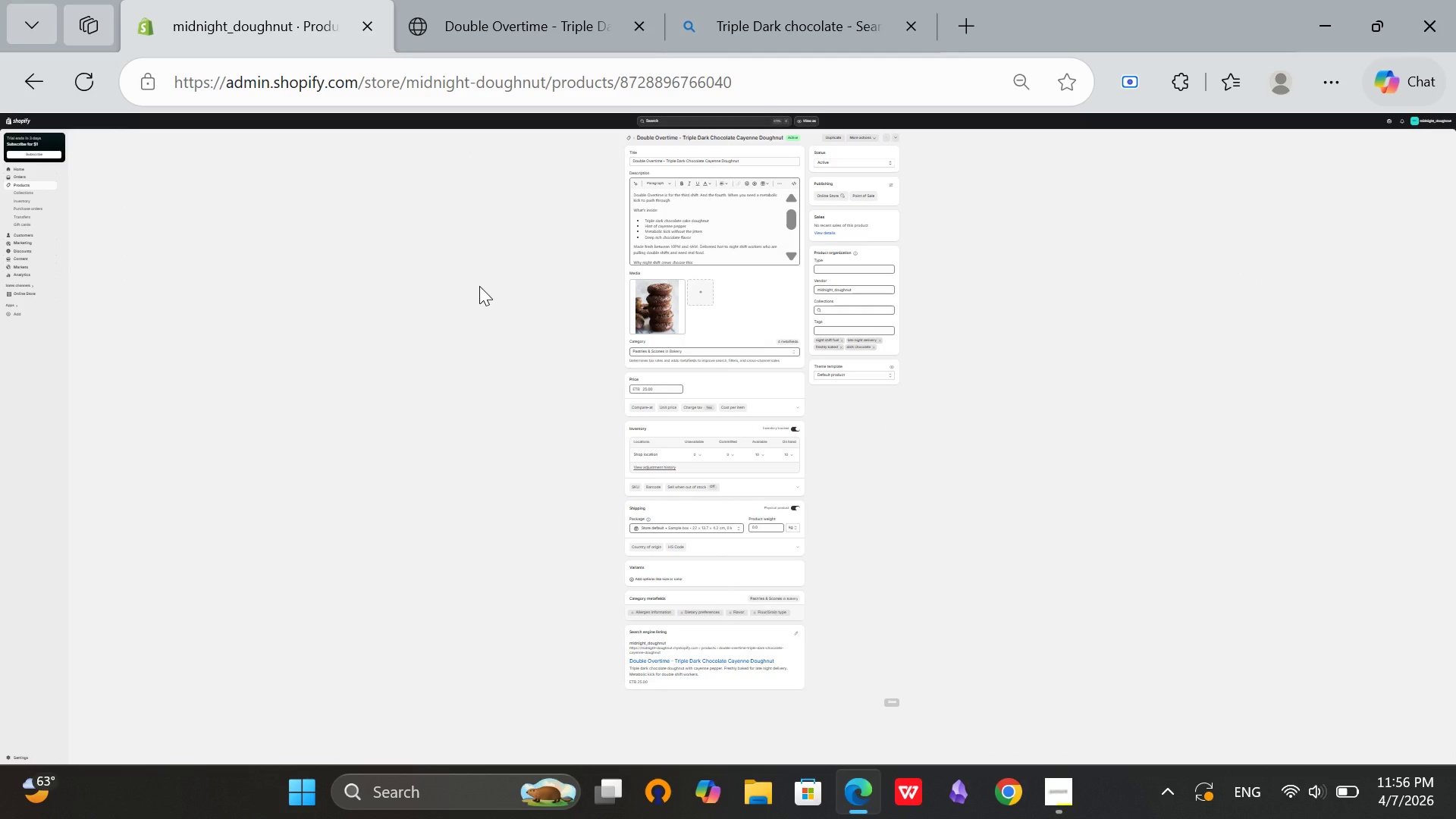 
key(Meta+Shift+S)
 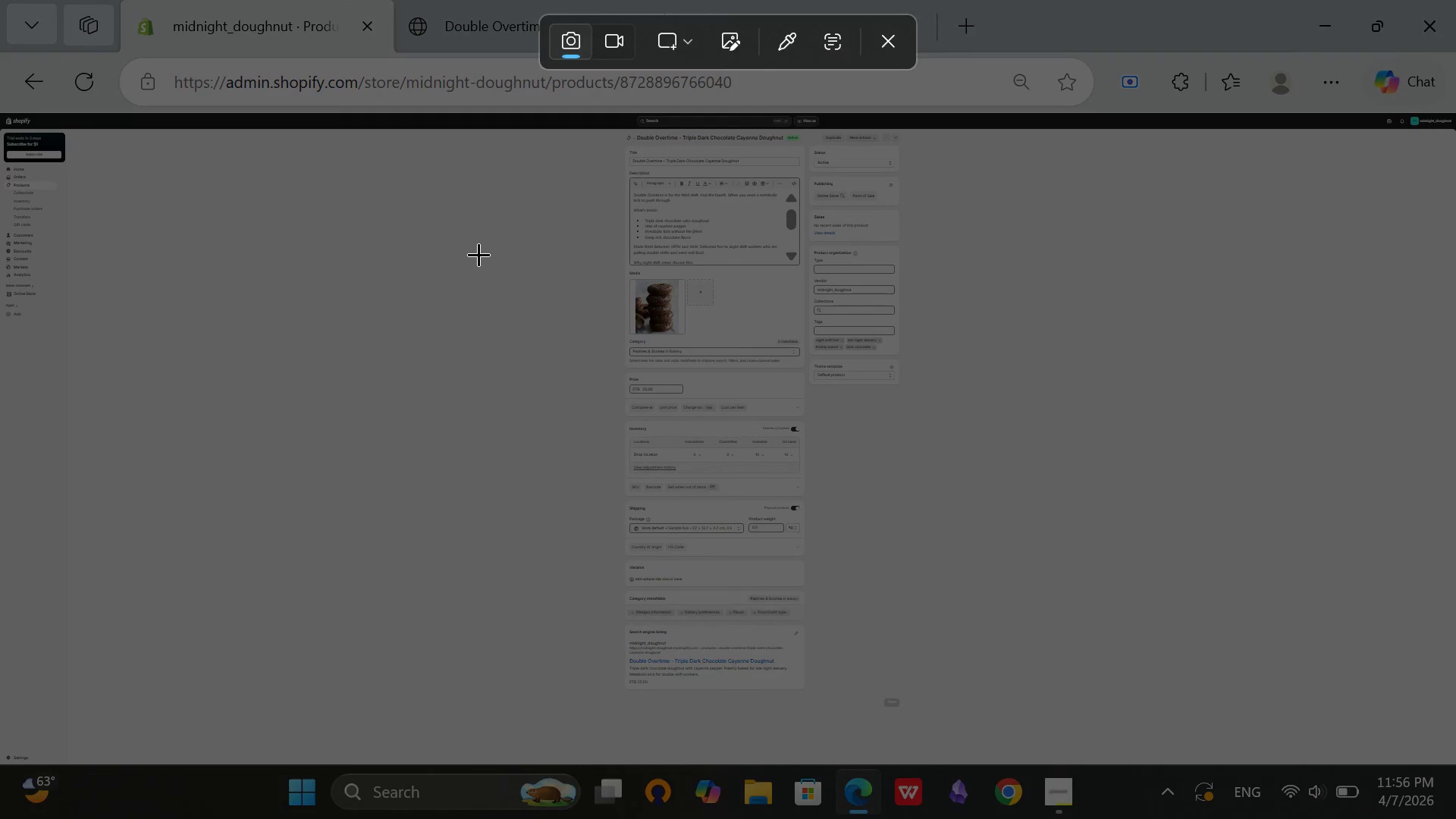 
left_click([891, 50])
 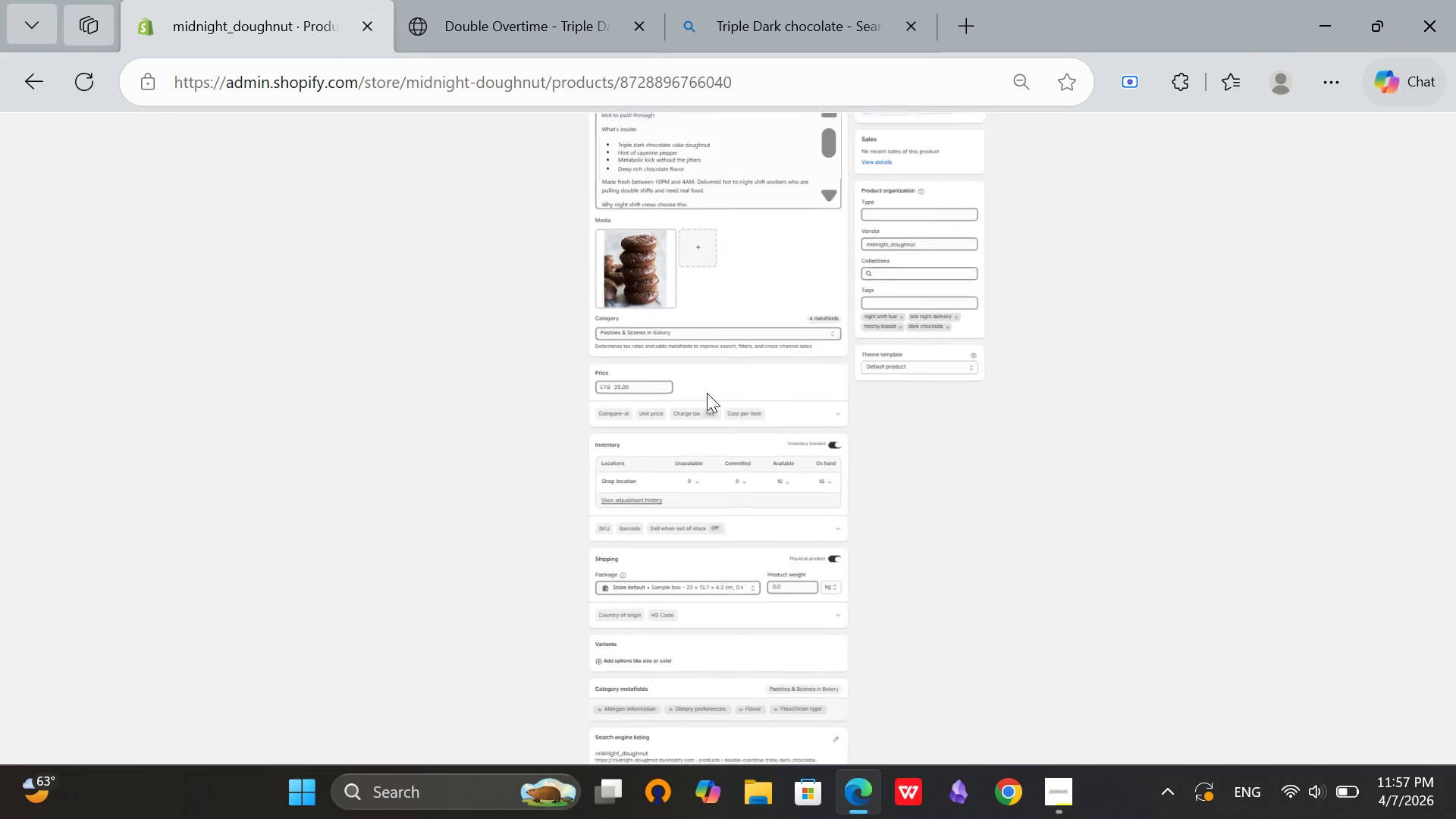 
wait(8.2)
 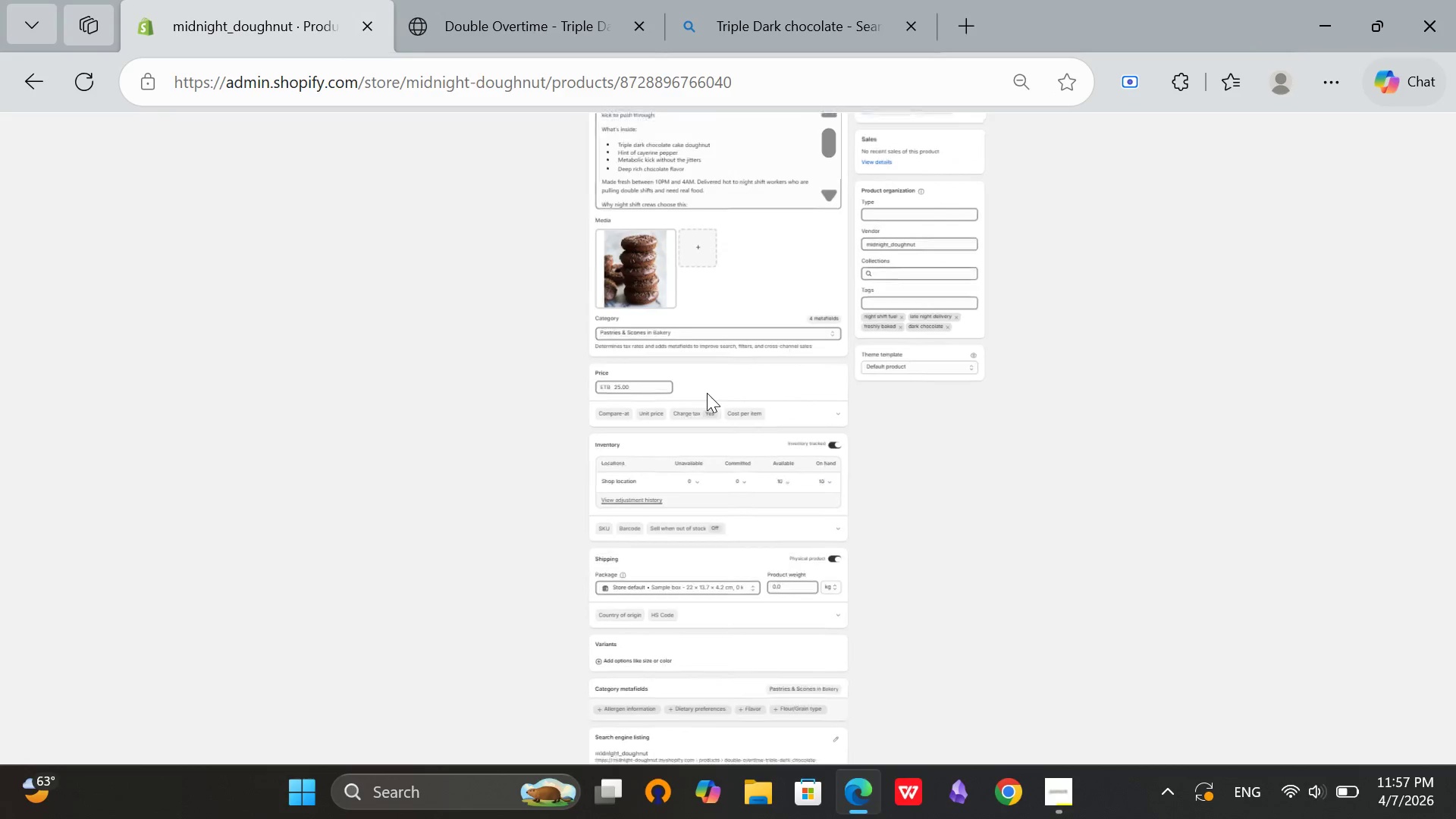 
left_click([661, 155])
 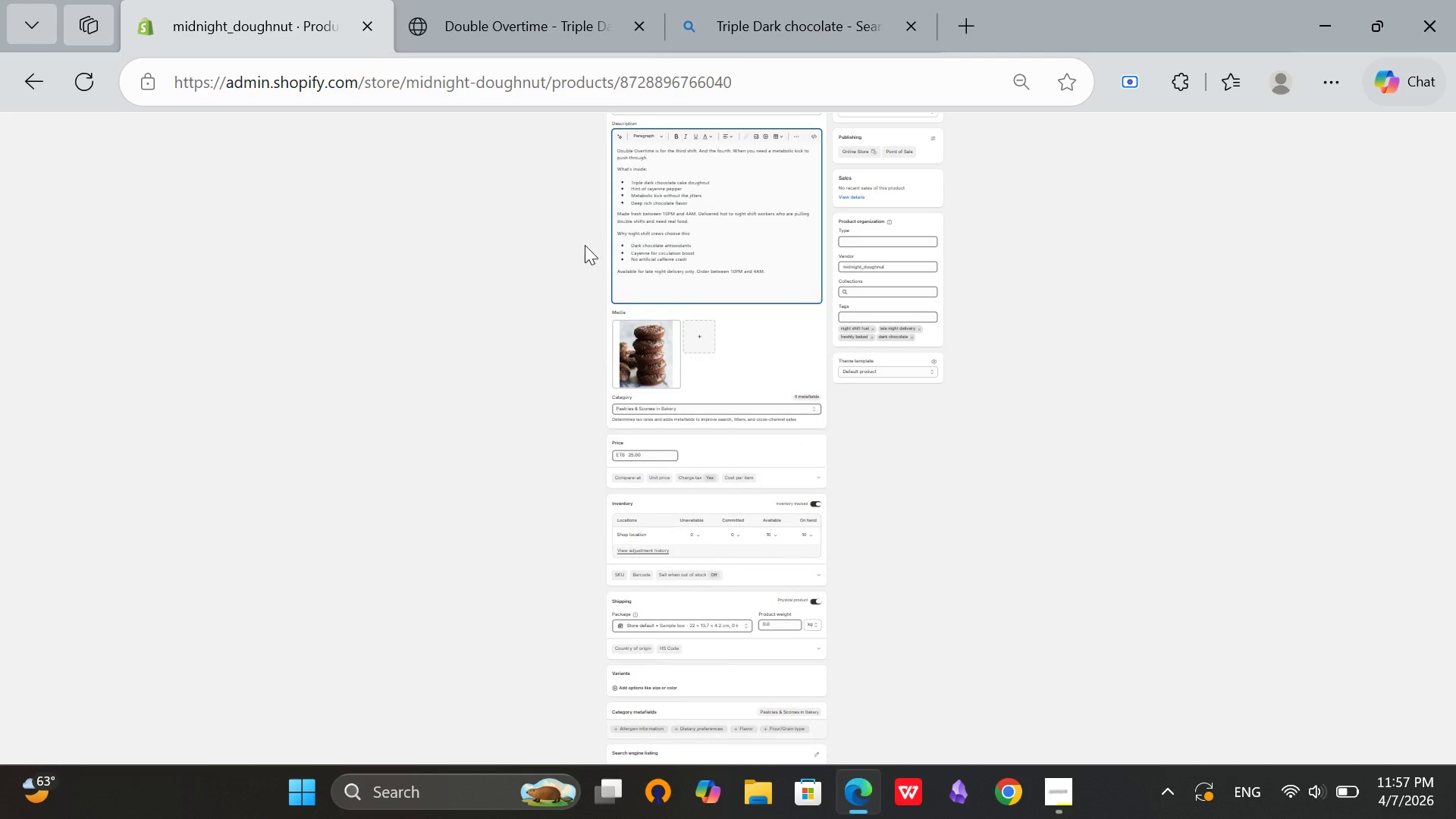 
left_click([497, 280])
 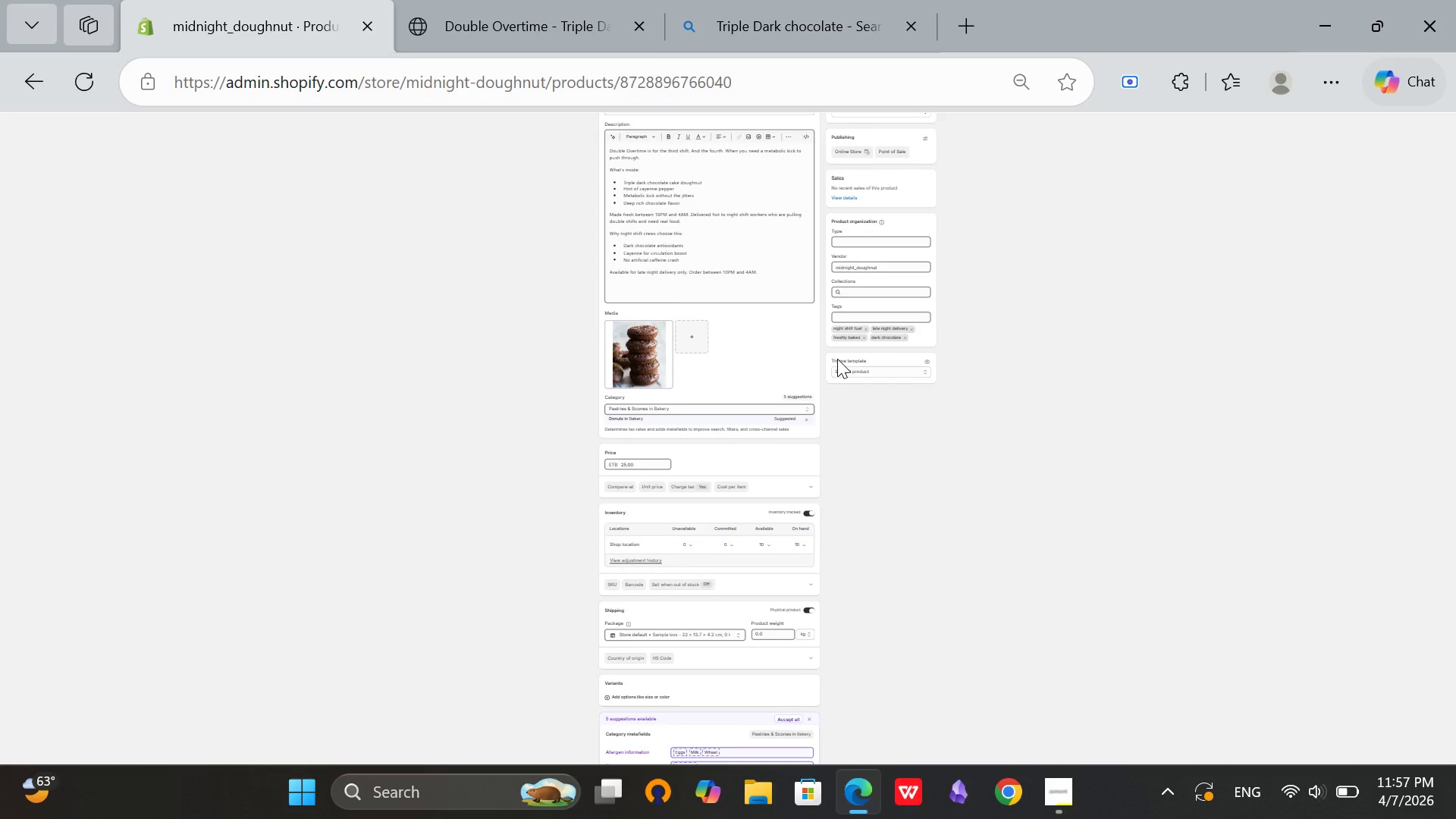 
wait(5.09)
 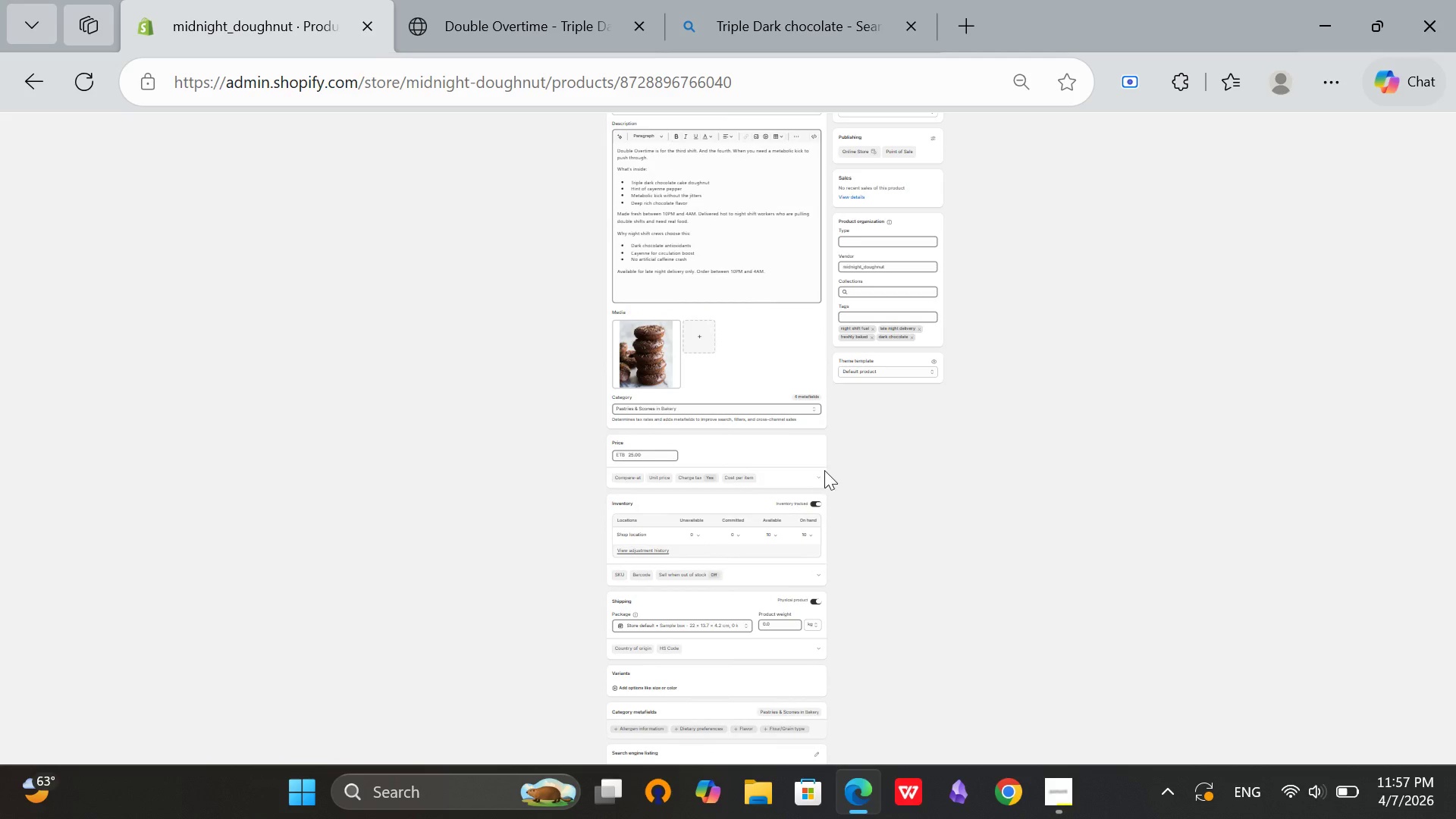 
left_click([808, 417])
 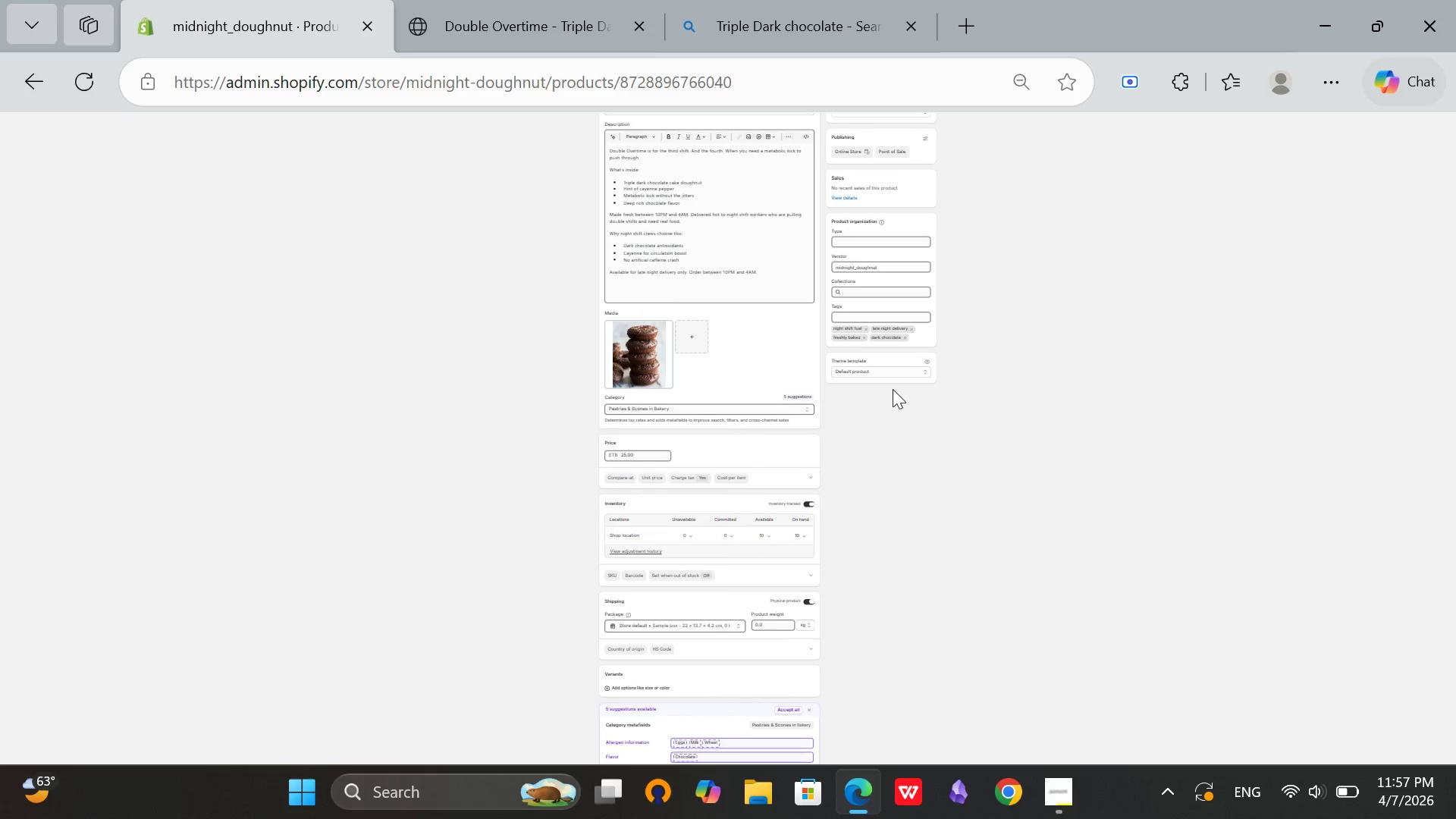 
scroll: coordinate [890, 403], scroll_direction: none, amount: 0.0
 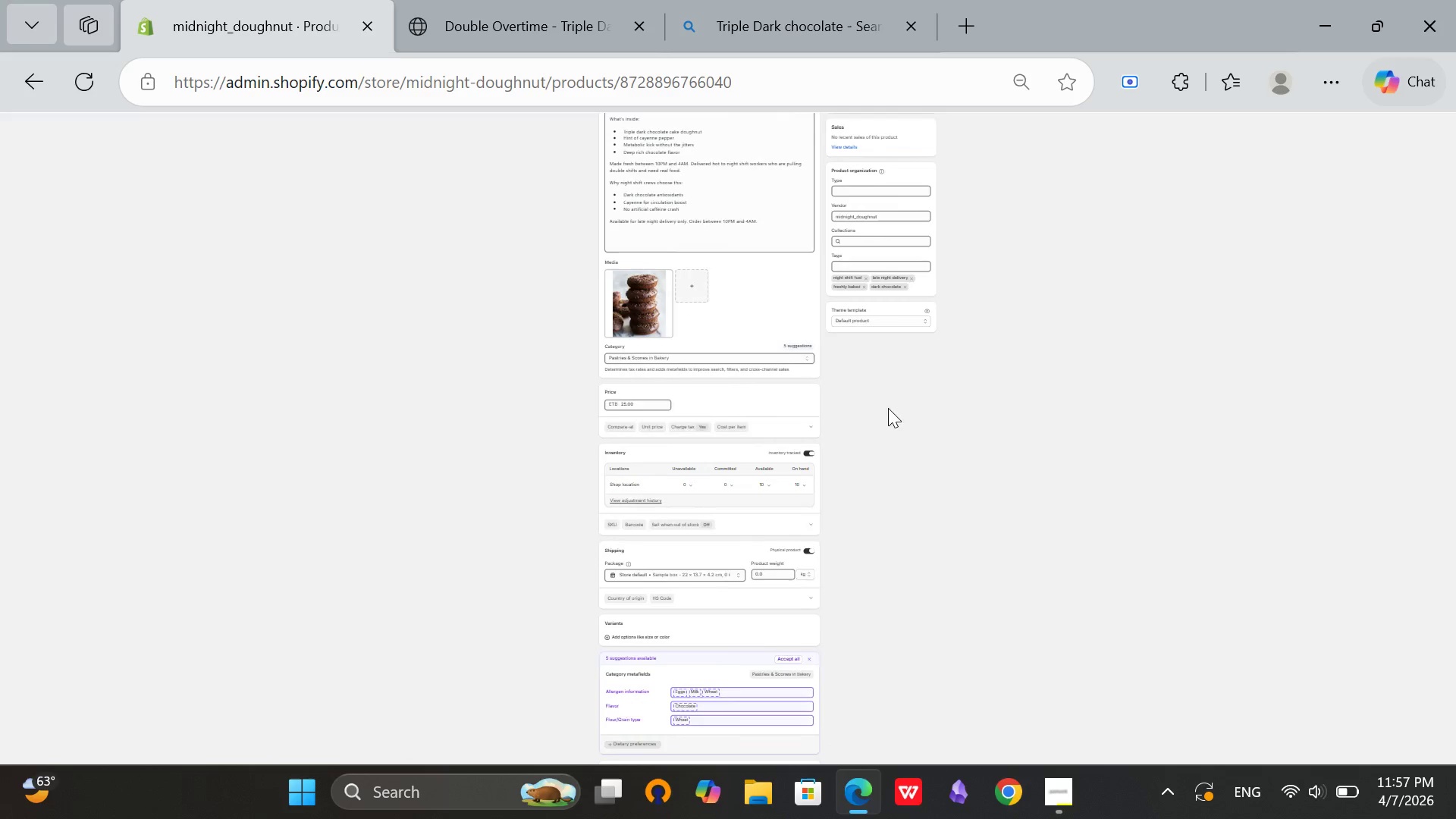 
scroll: coordinate [886, 410], scroll_direction: down, amount: 3.0
 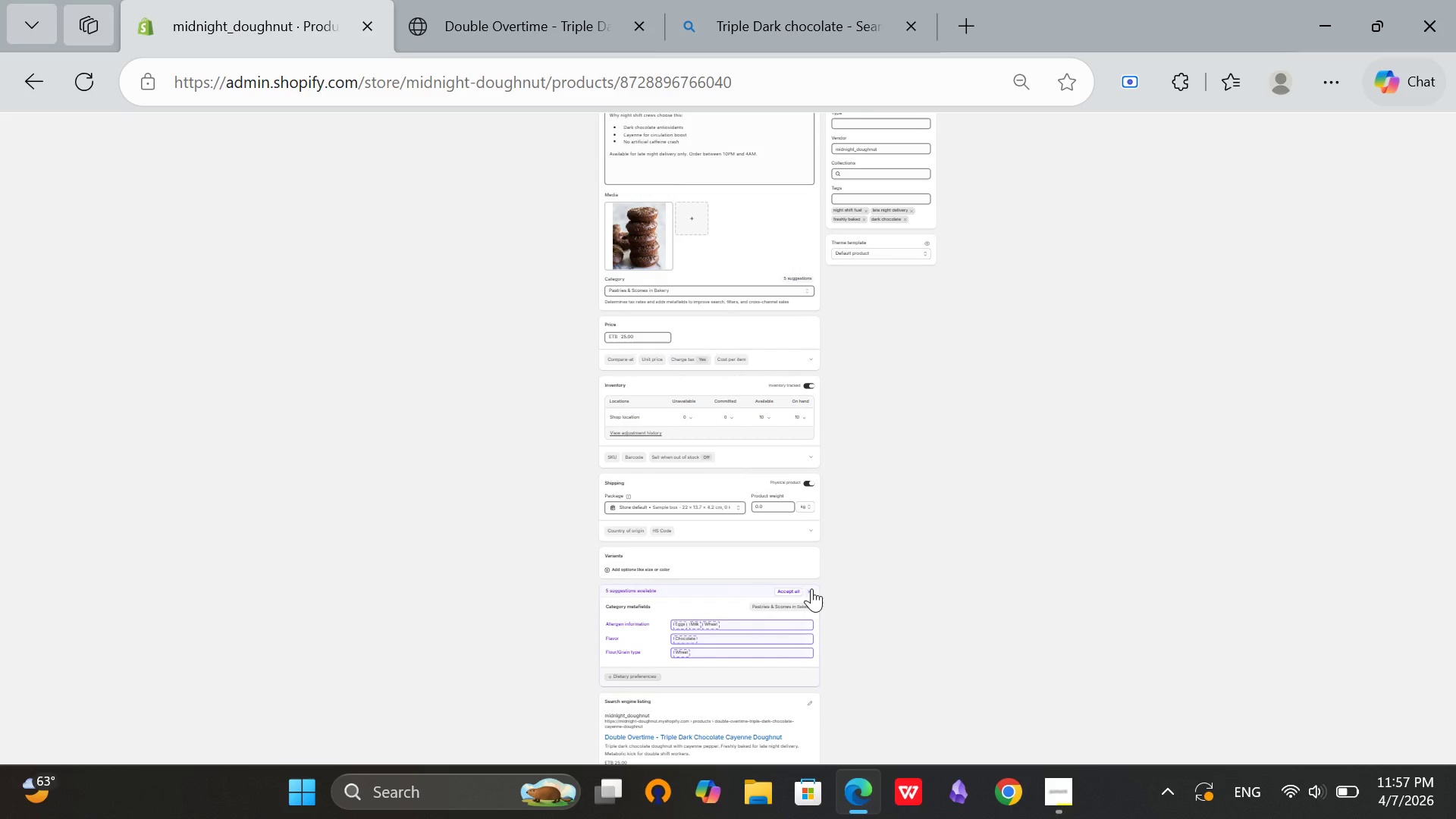 
left_click([811, 588])
 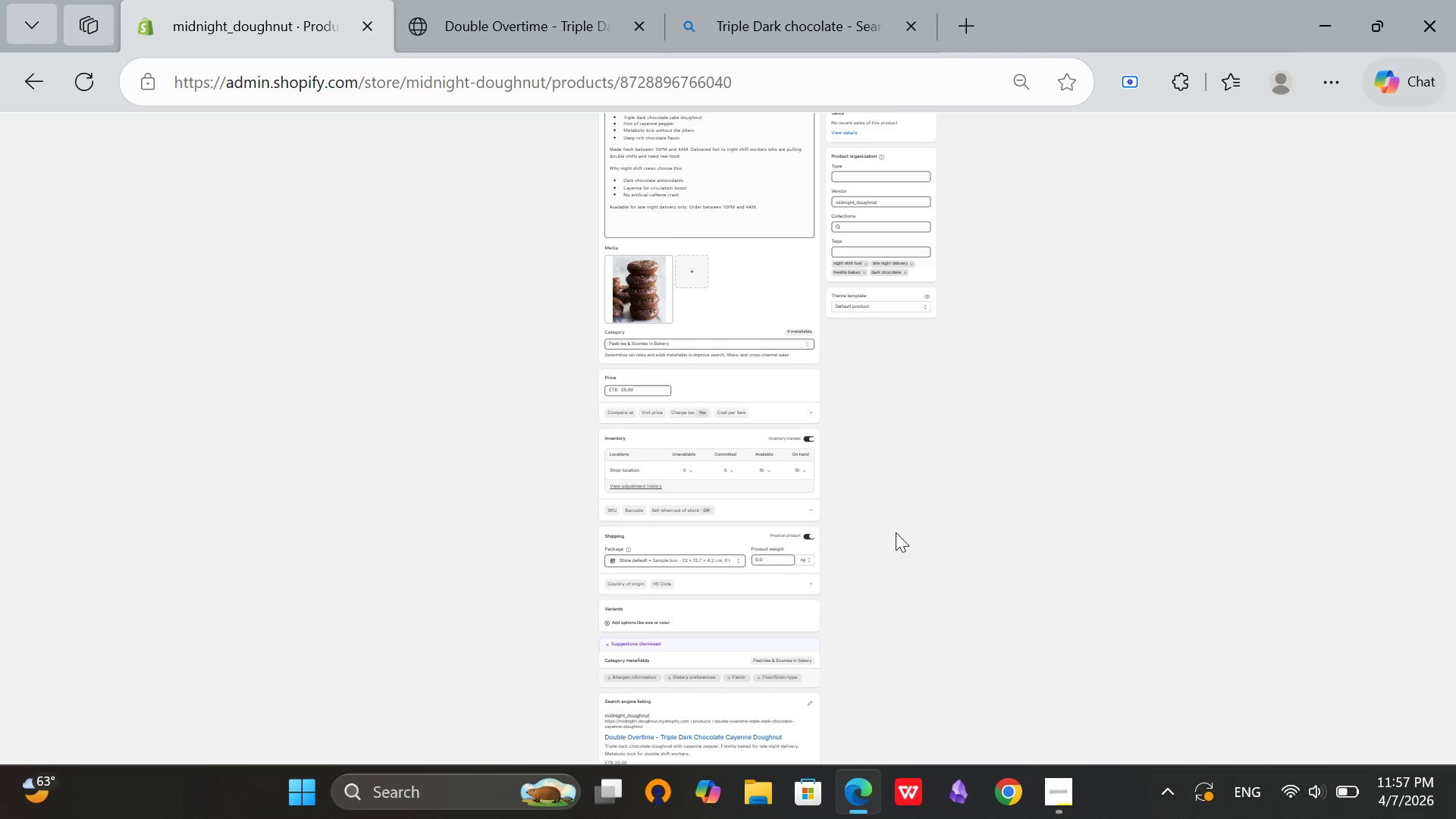 
scroll: coordinate [896, 531], scroll_direction: down, amount: 3.0
 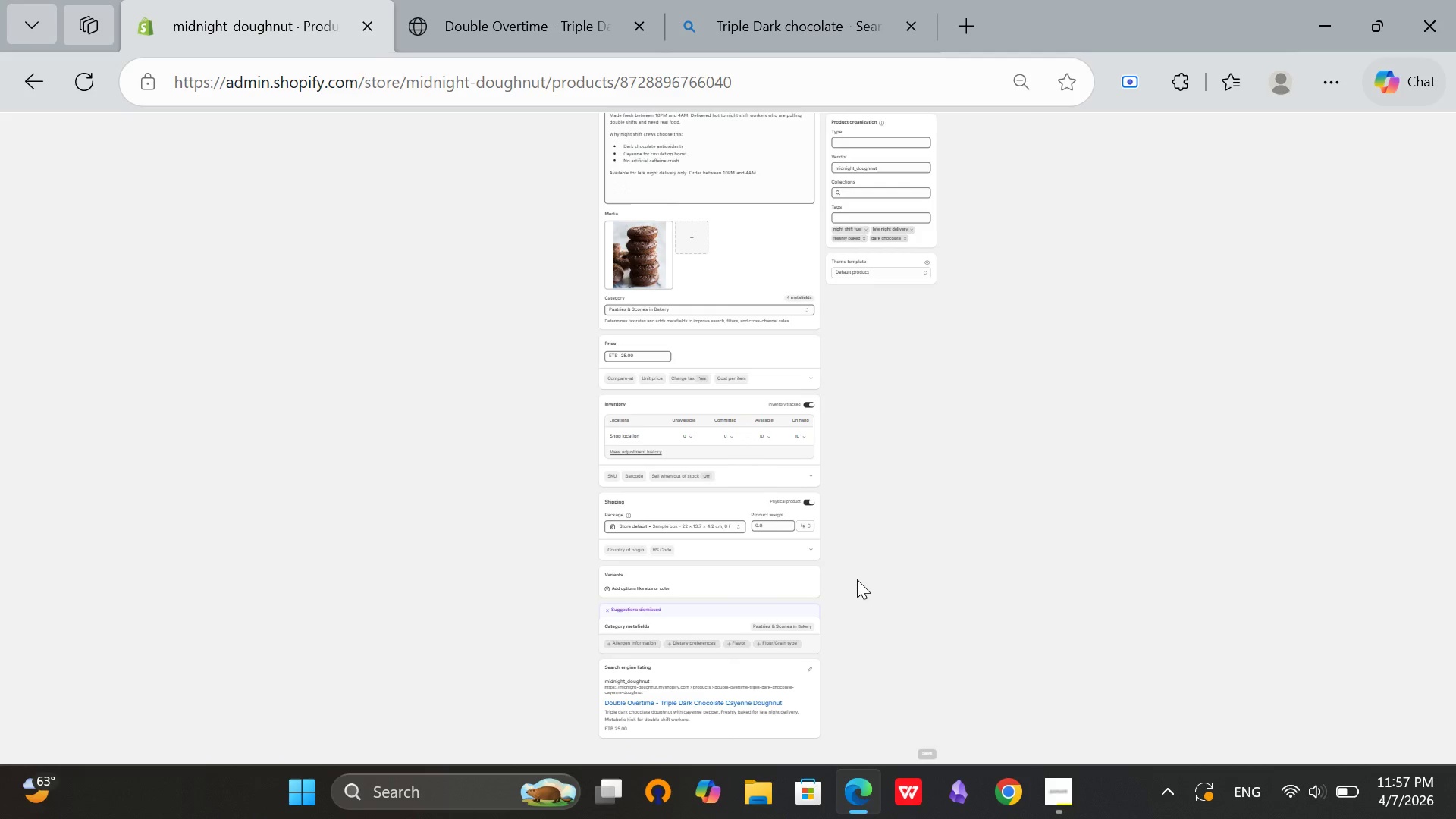 
scroll: coordinate [635, 274], scroll_direction: up, amount: 8.0
 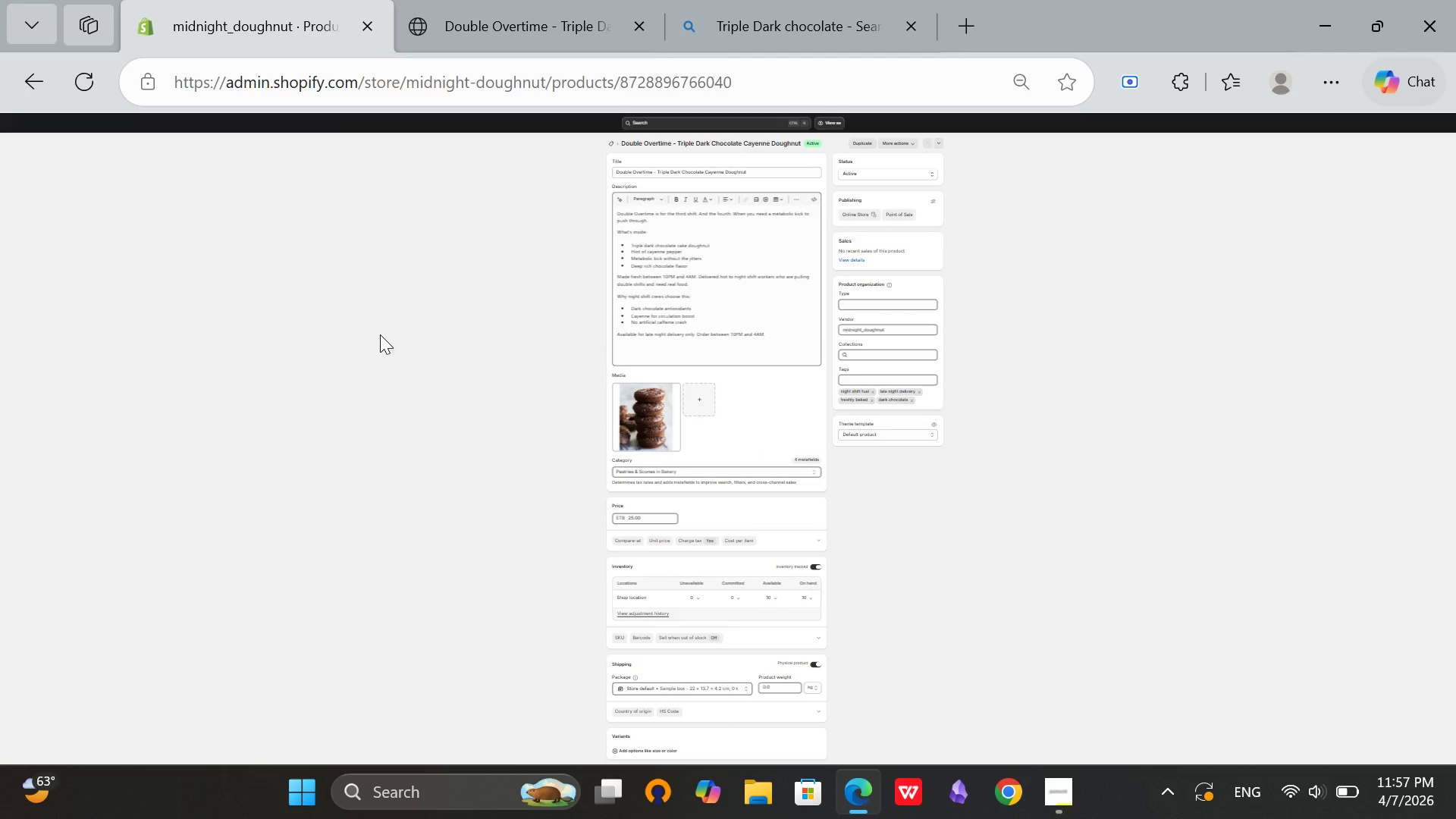 
left_click([379, 334])
 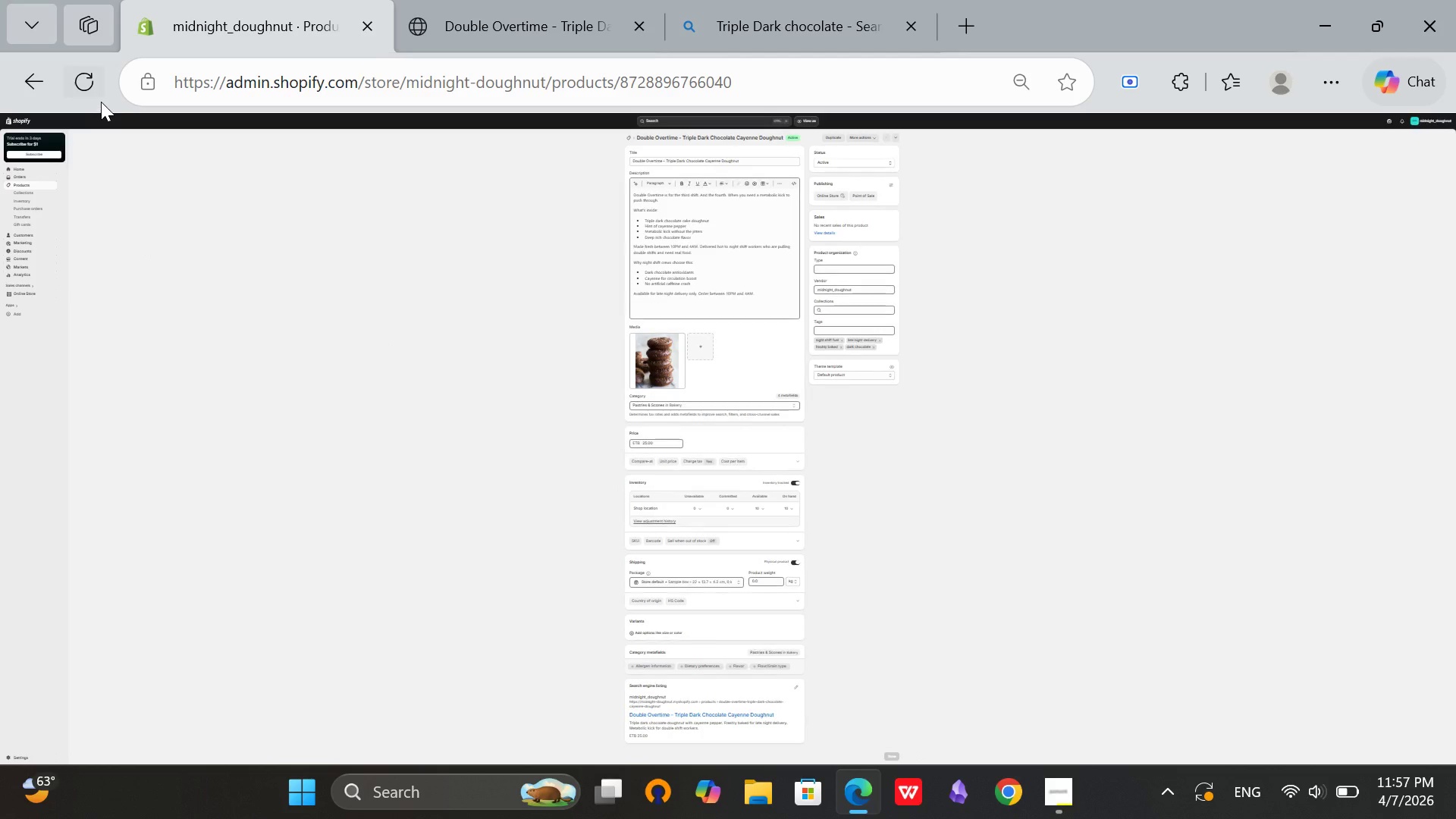 
left_click([84, 88])